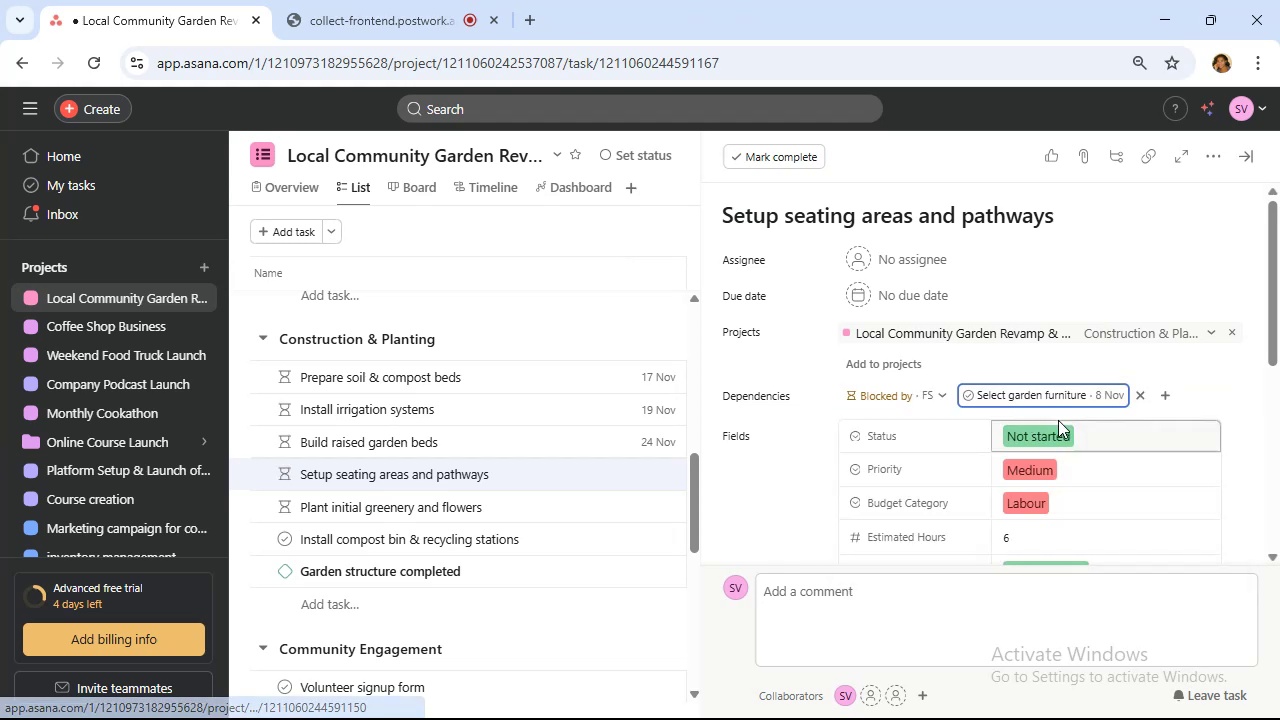 
mouse_move([1040, 408])
 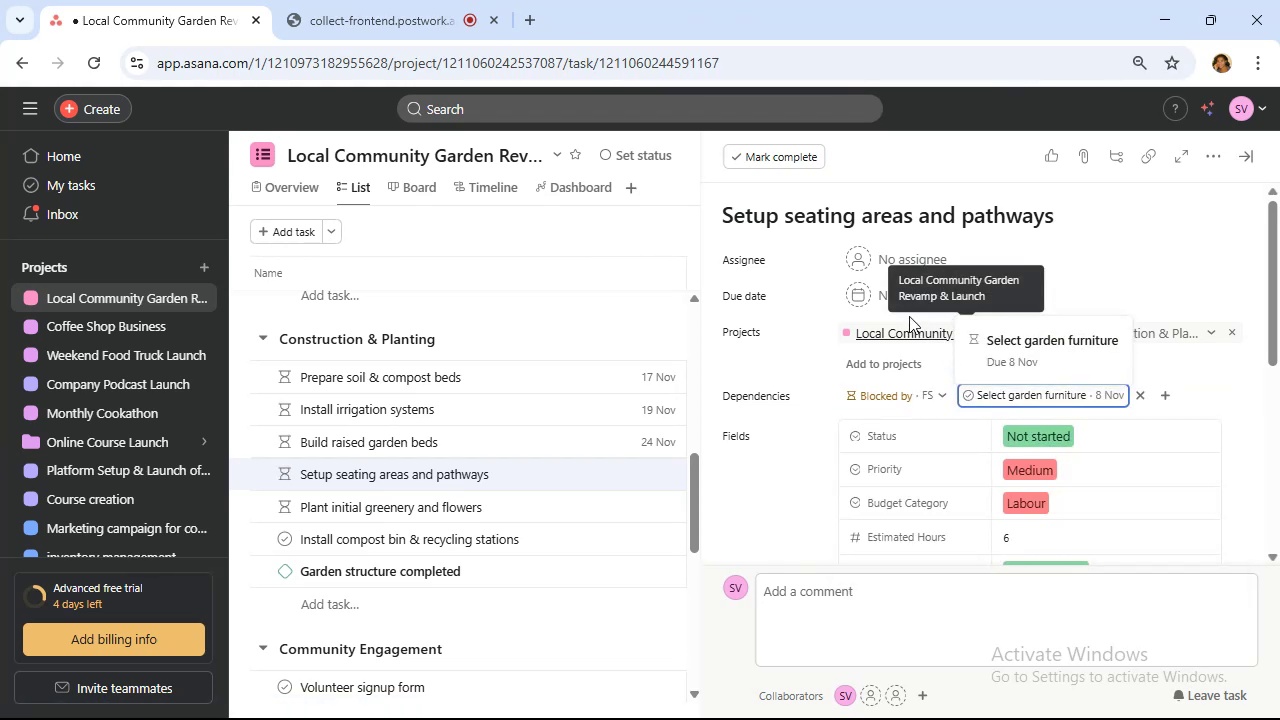 
left_click_drag(start_coordinate=[908, 300], to_coordinate=[911, 289])
 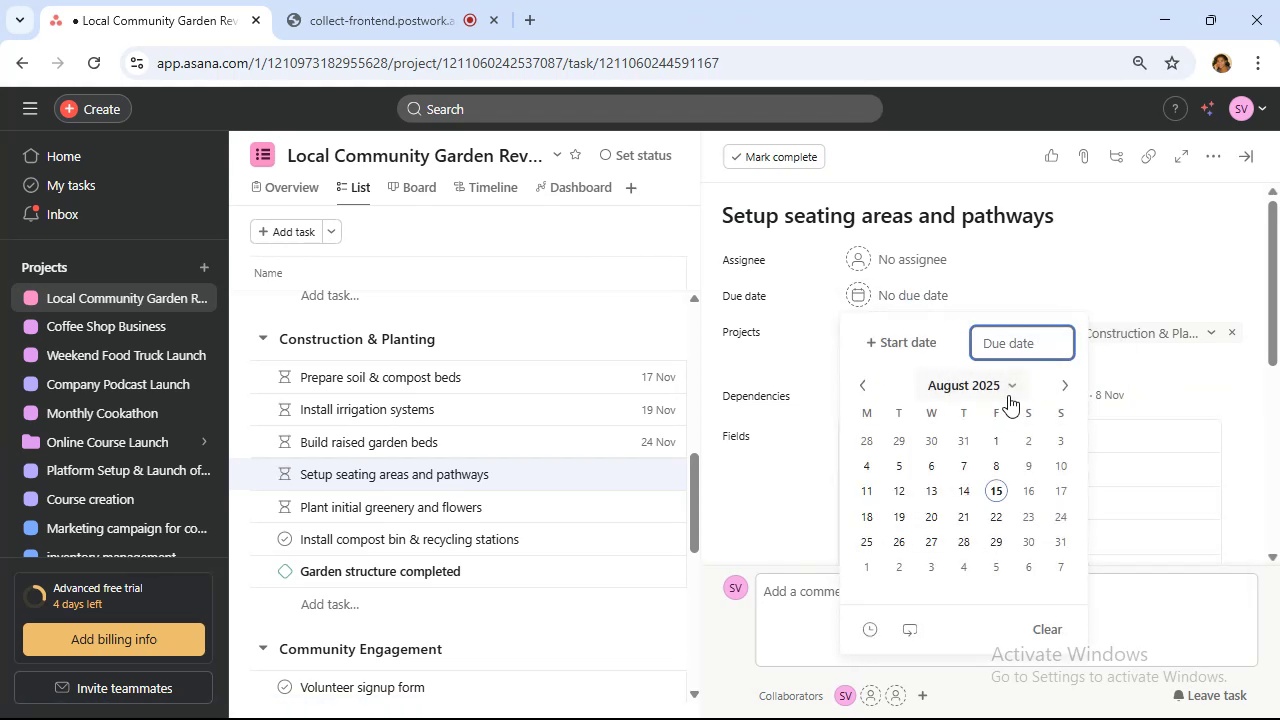 
left_click([1007, 395])
 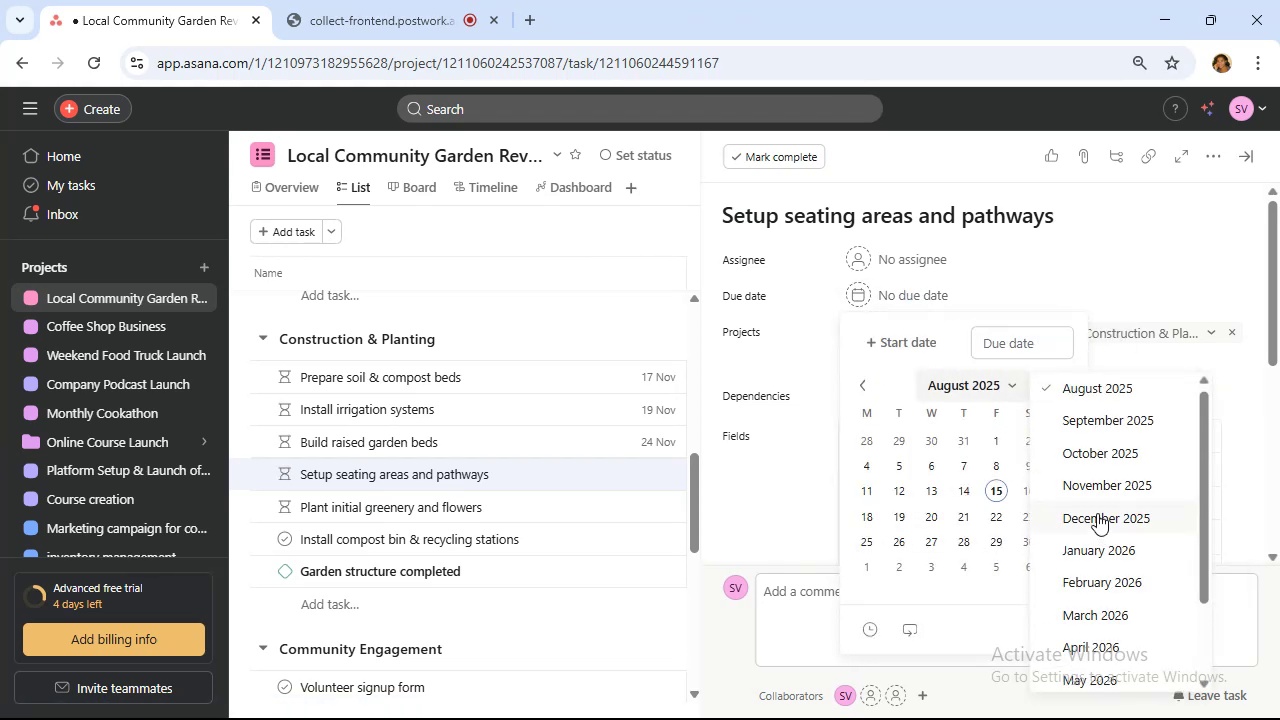 
left_click([1098, 491])
 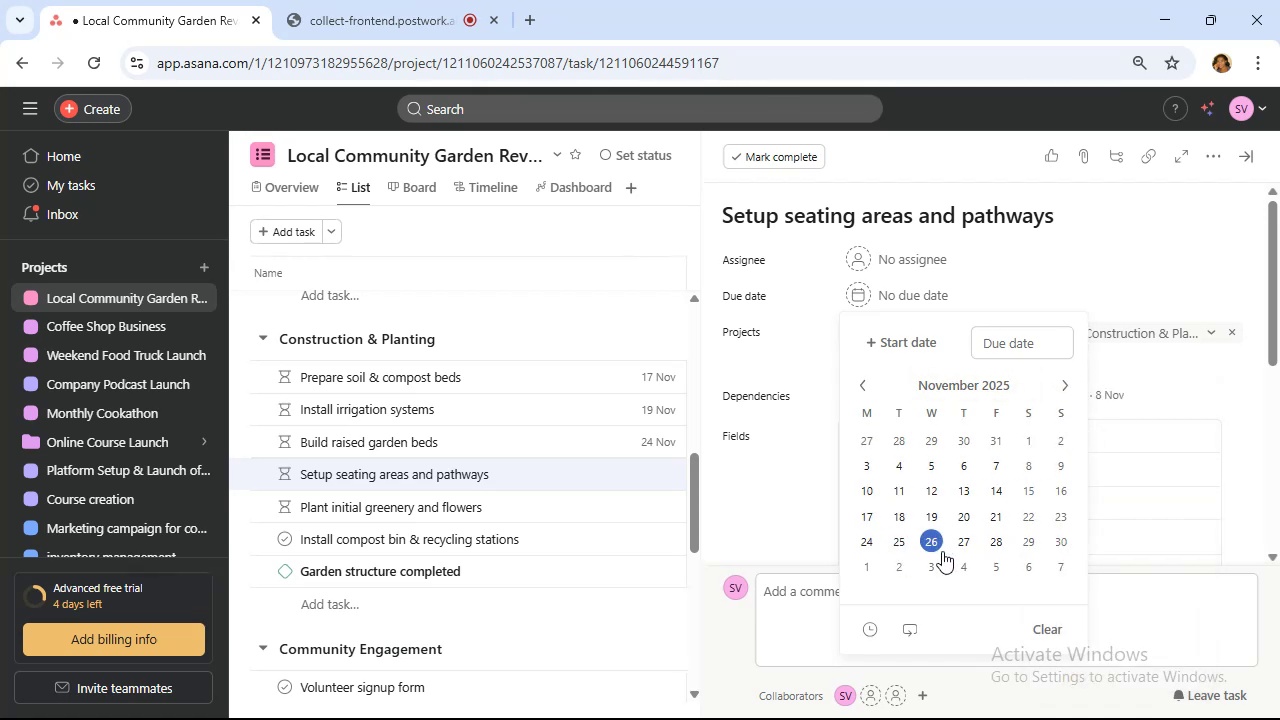 
left_click([936, 545])
 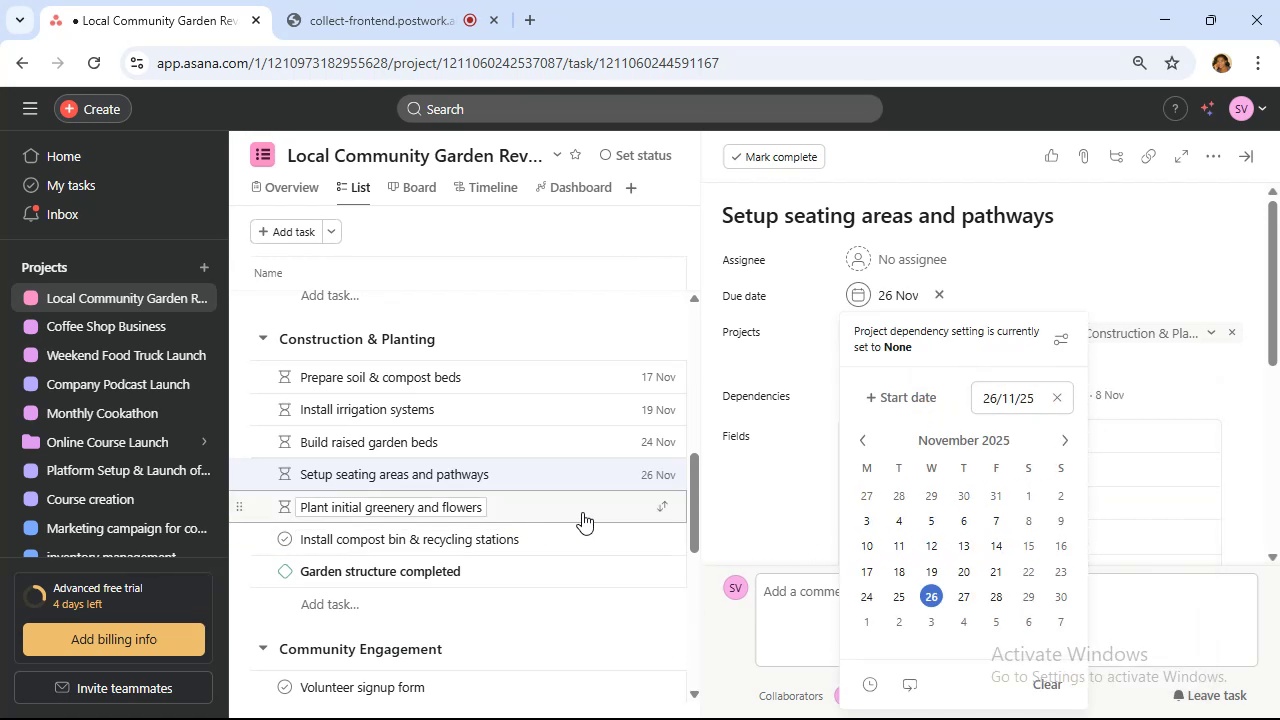 
left_click([582, 512])
 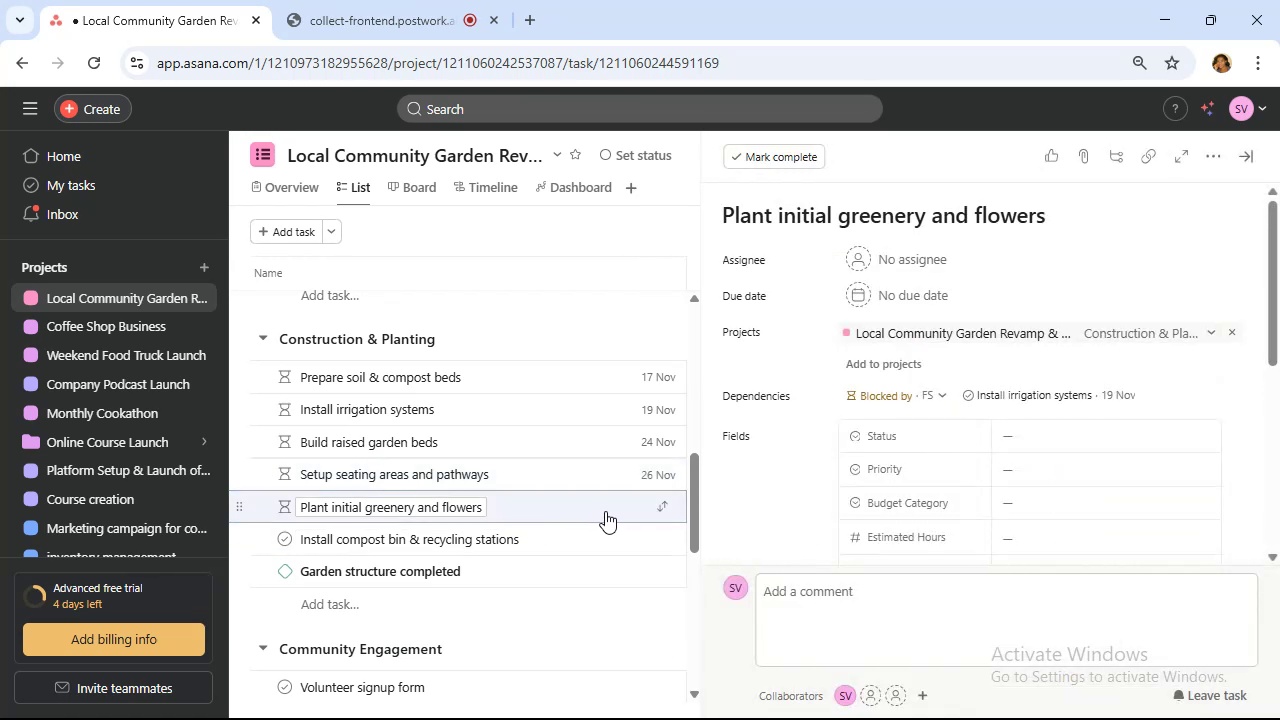 
wait(6.22)
 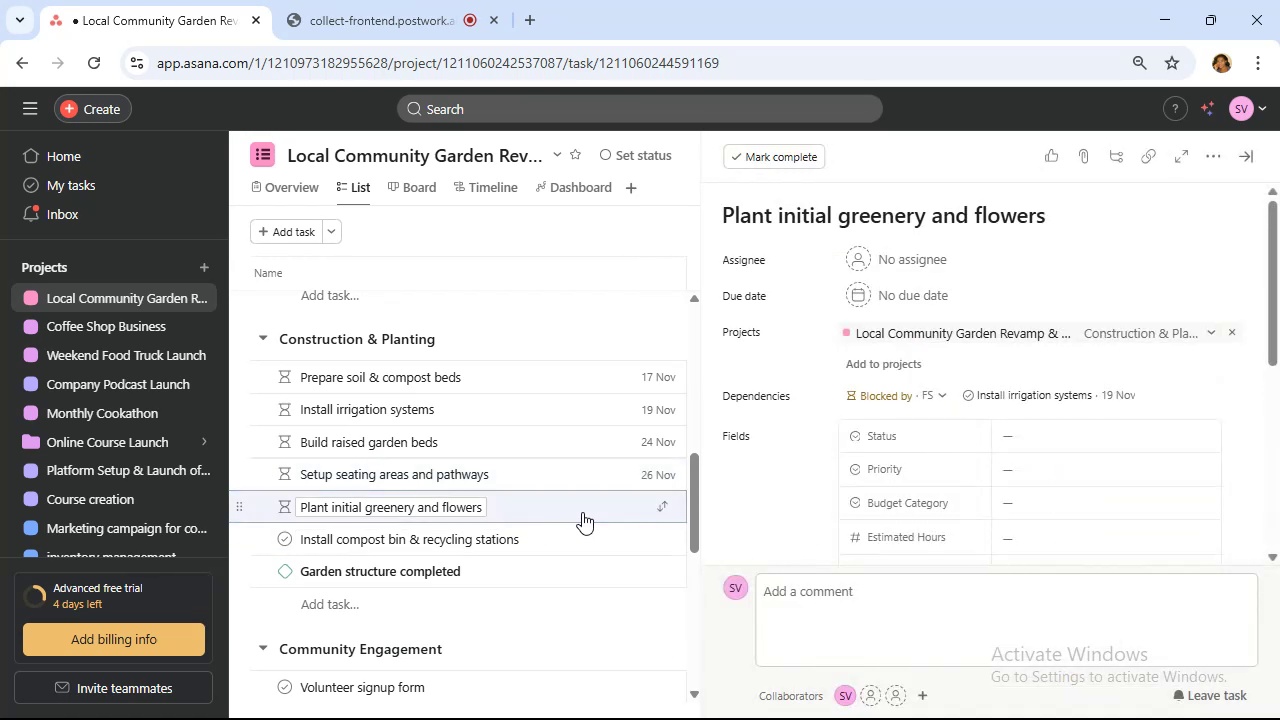 
mouse_move([663, 507])
 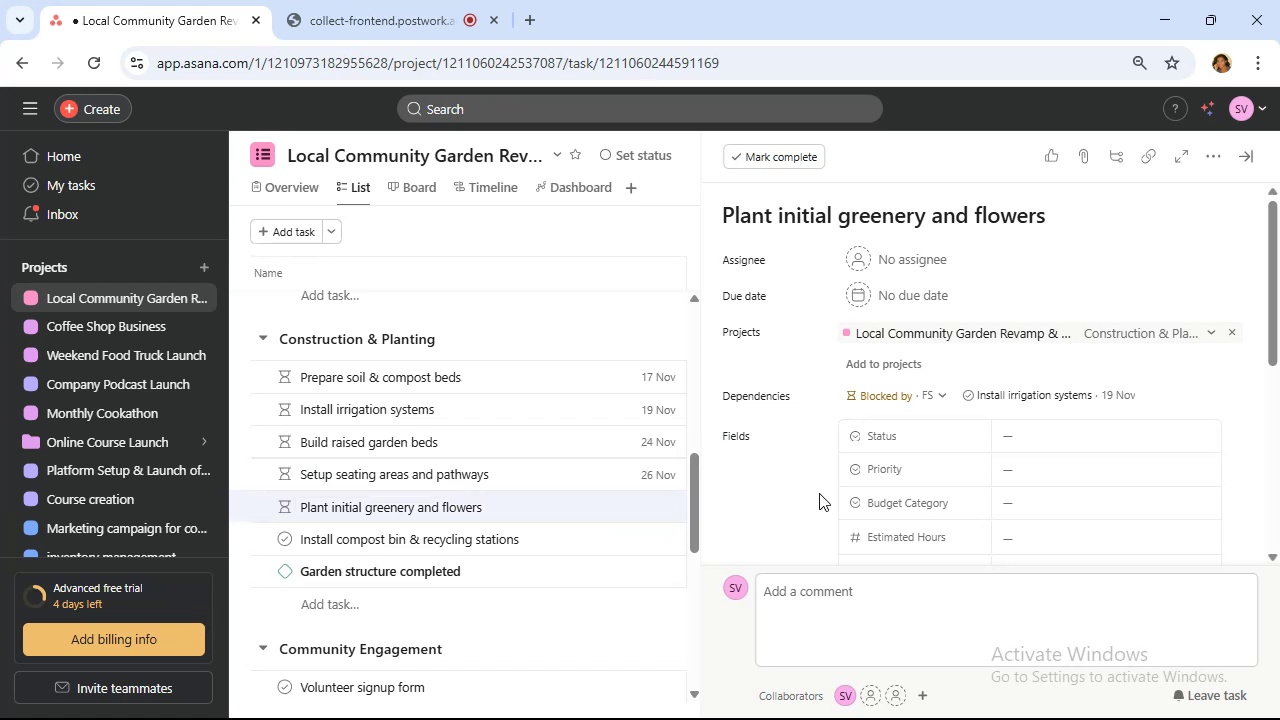 
mouse_move([989, 388])
 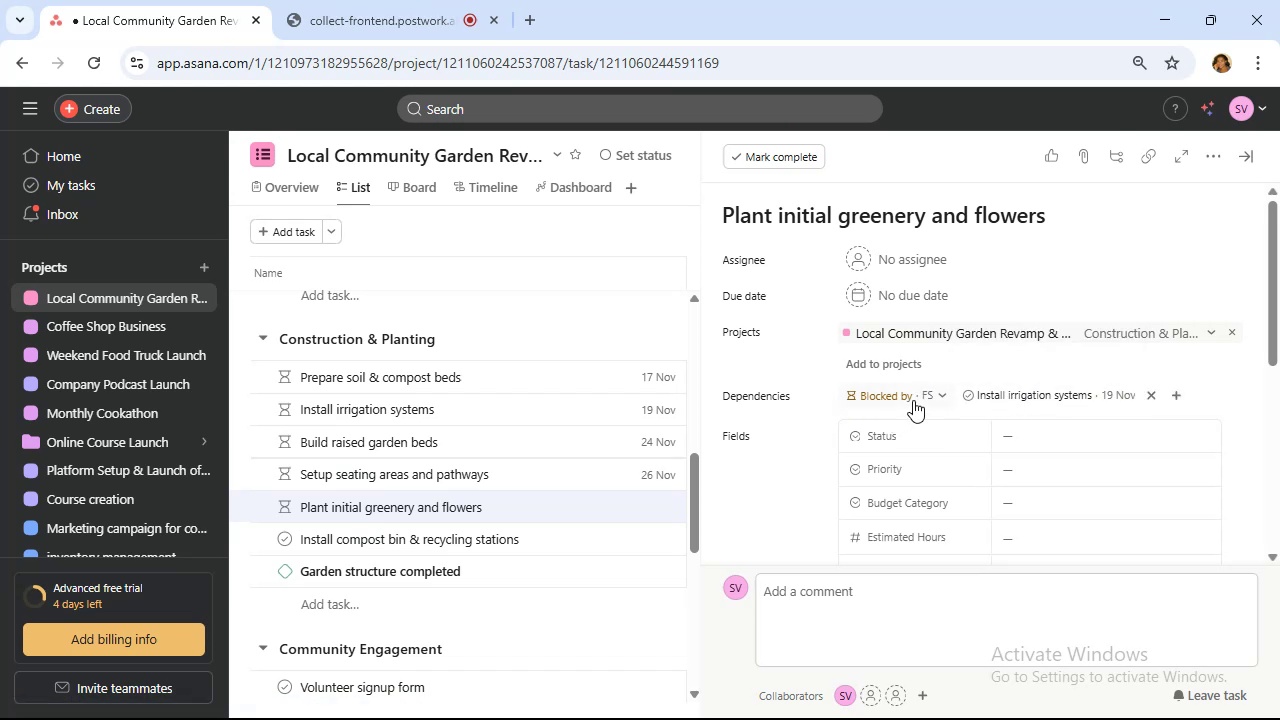 
mouse_move([987, 387])
 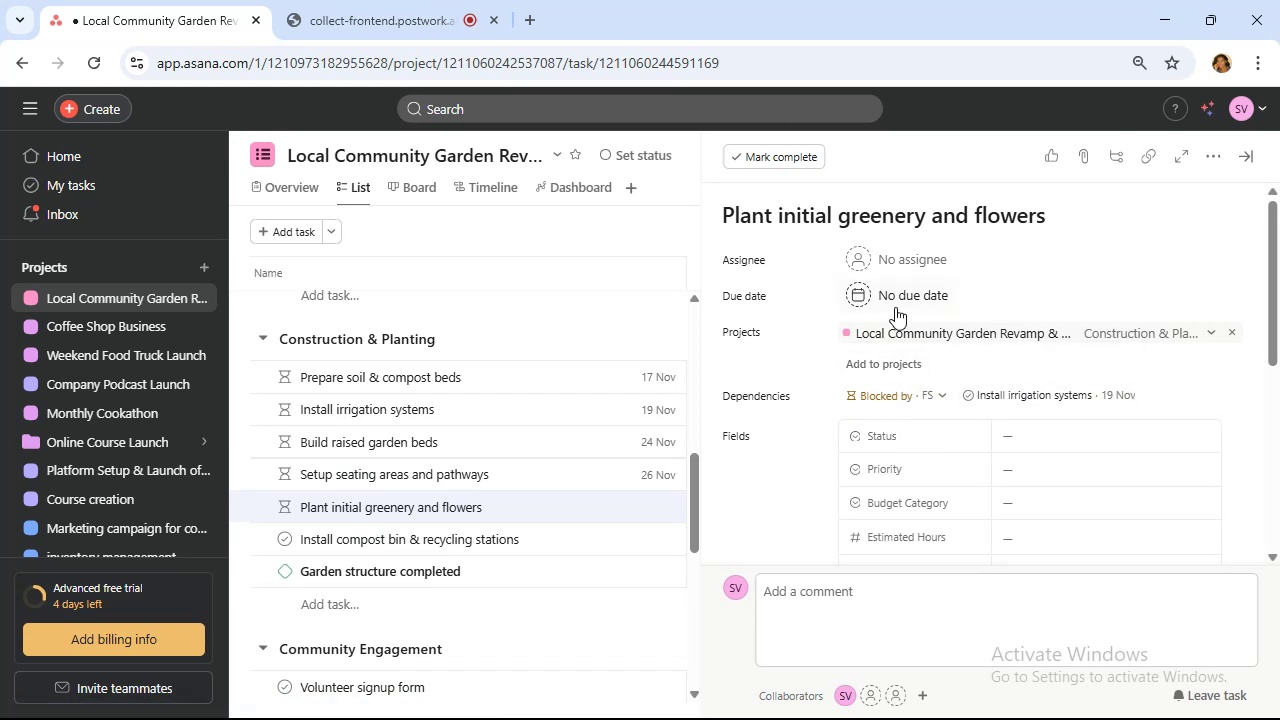 
left_click([895, 305])
 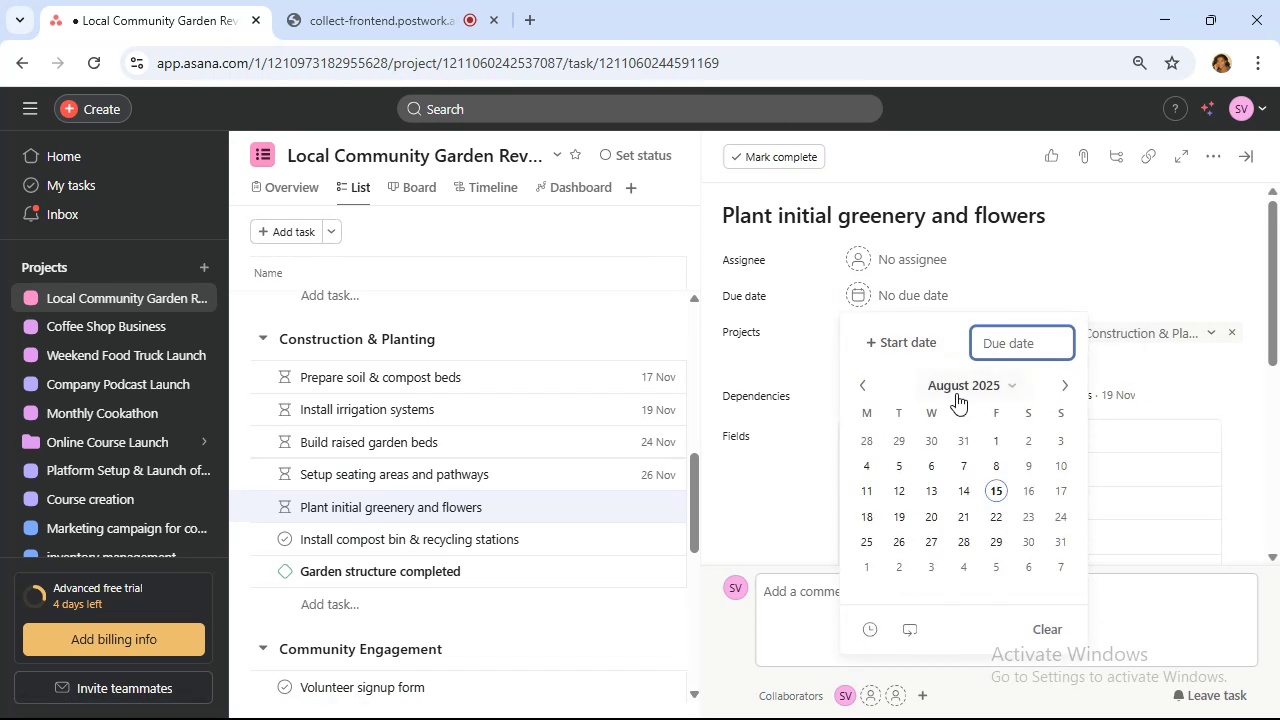 
left_click([956, 393])
 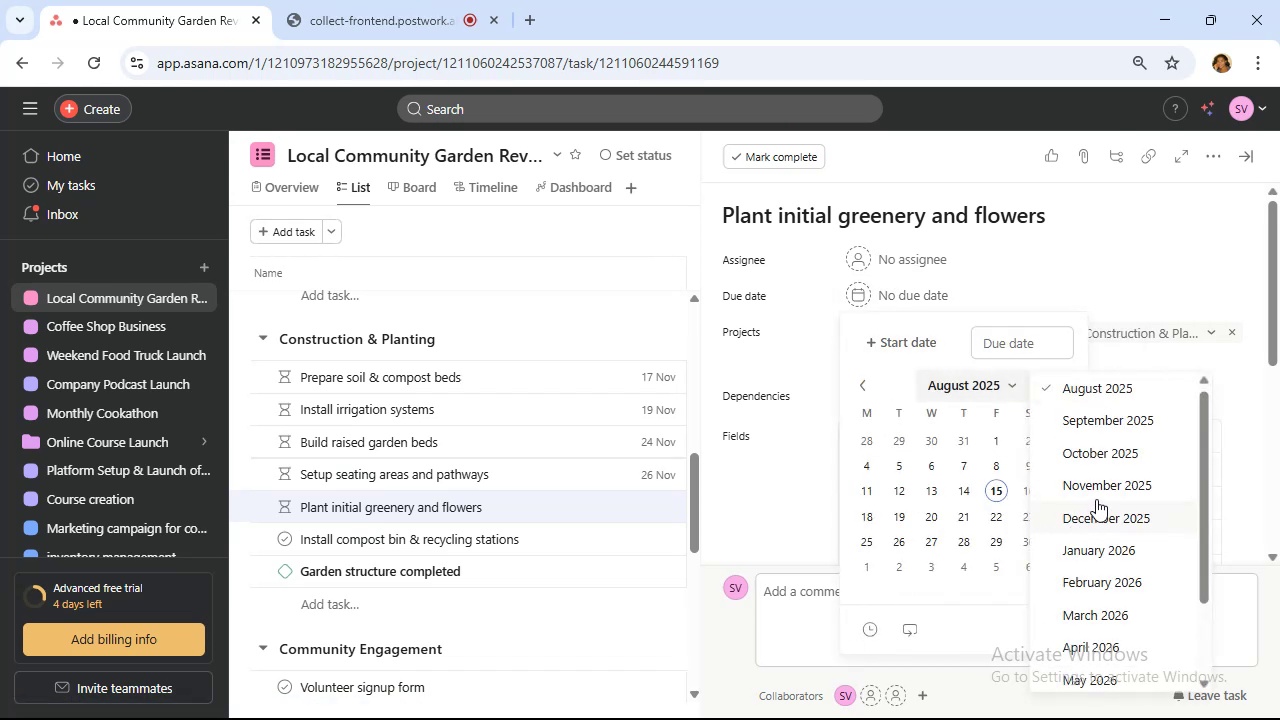 
left_click([1096, 489])
 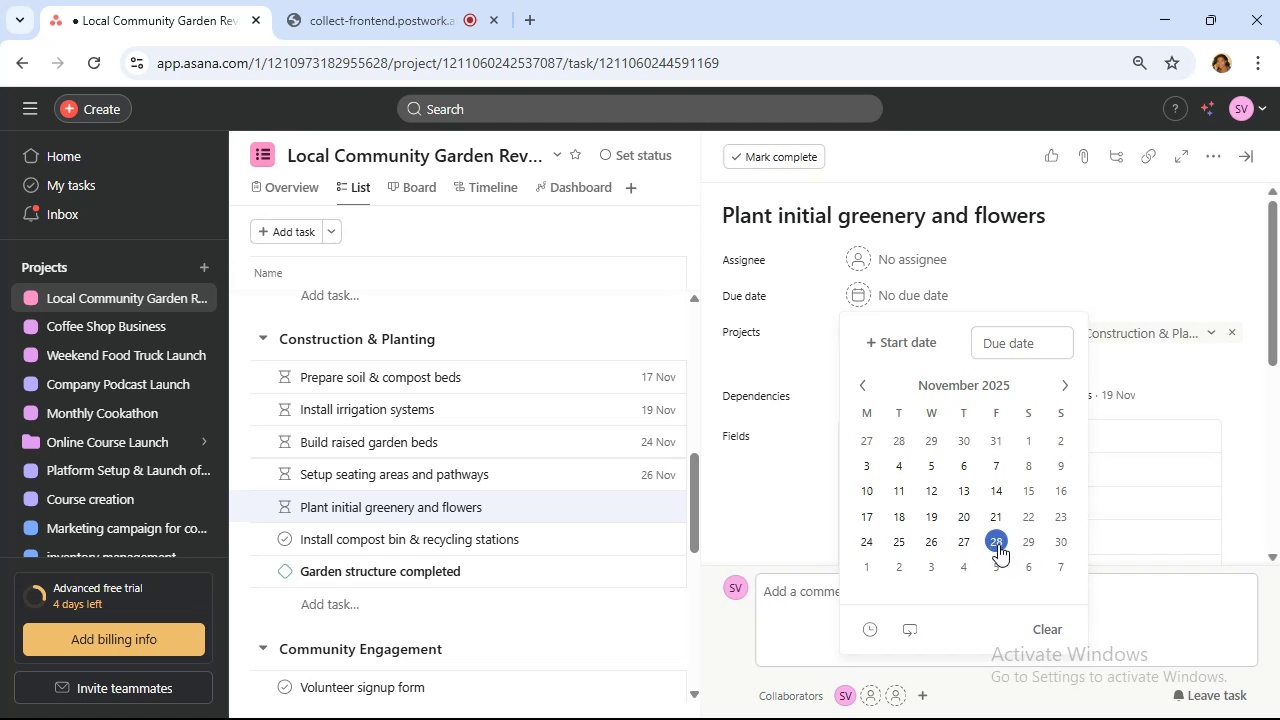 
wait(6.61)
 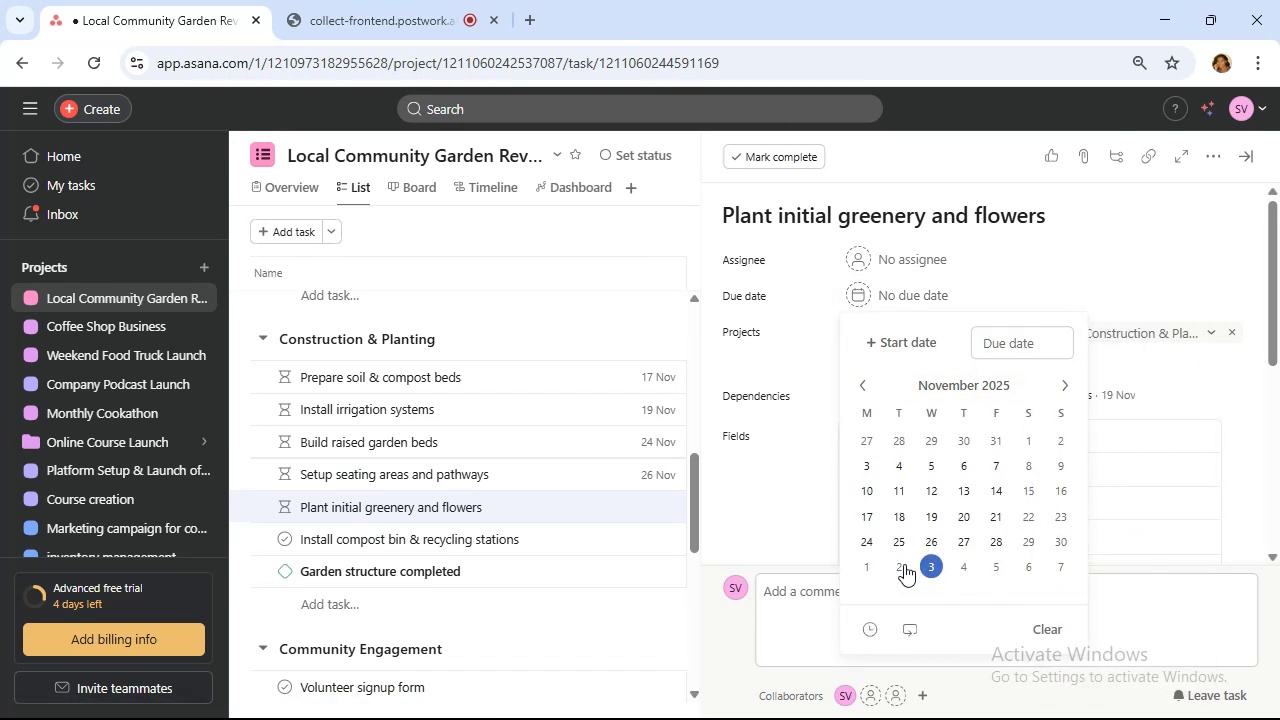 
left_click([998, 544])
 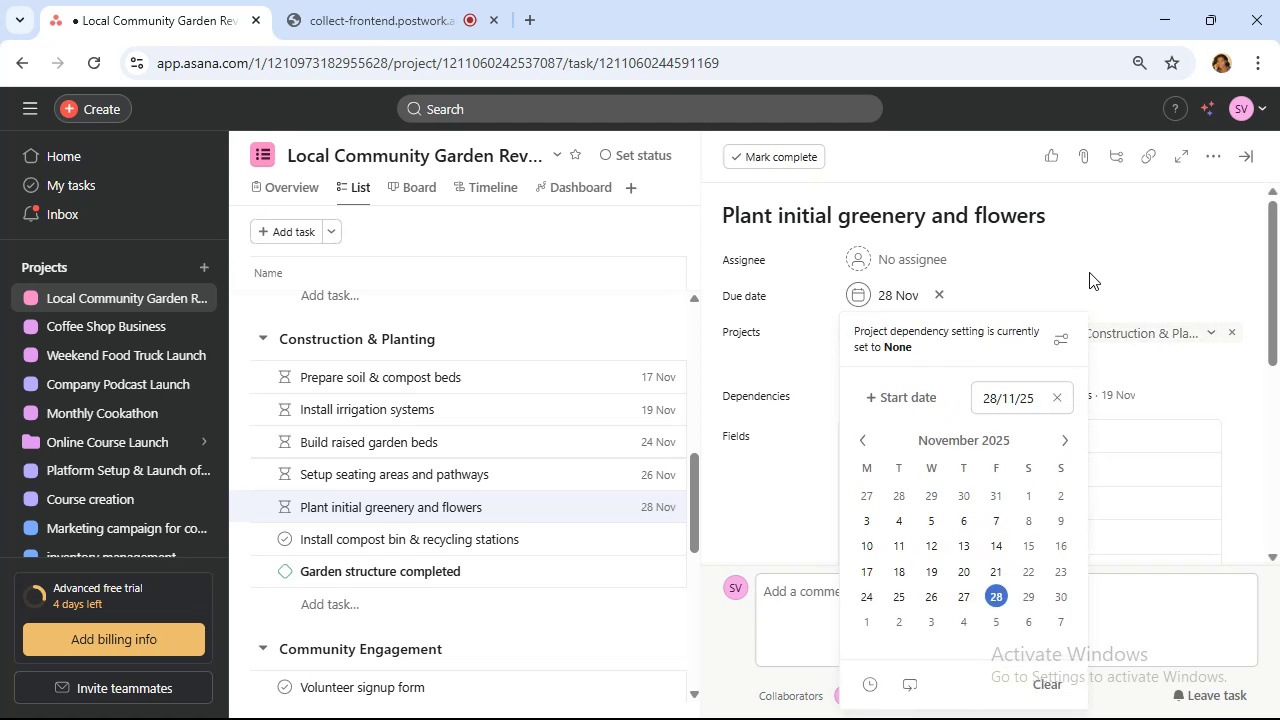 
left_click([1090, 271])
 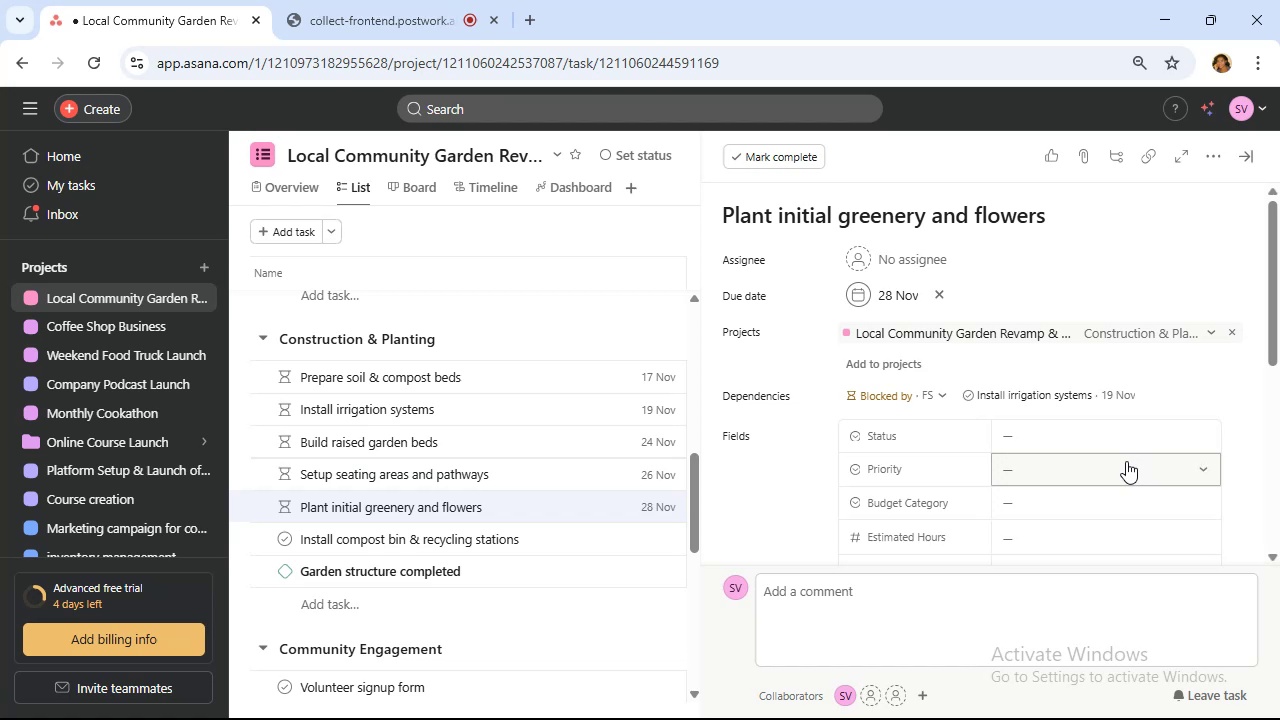 
wait(38.74)
 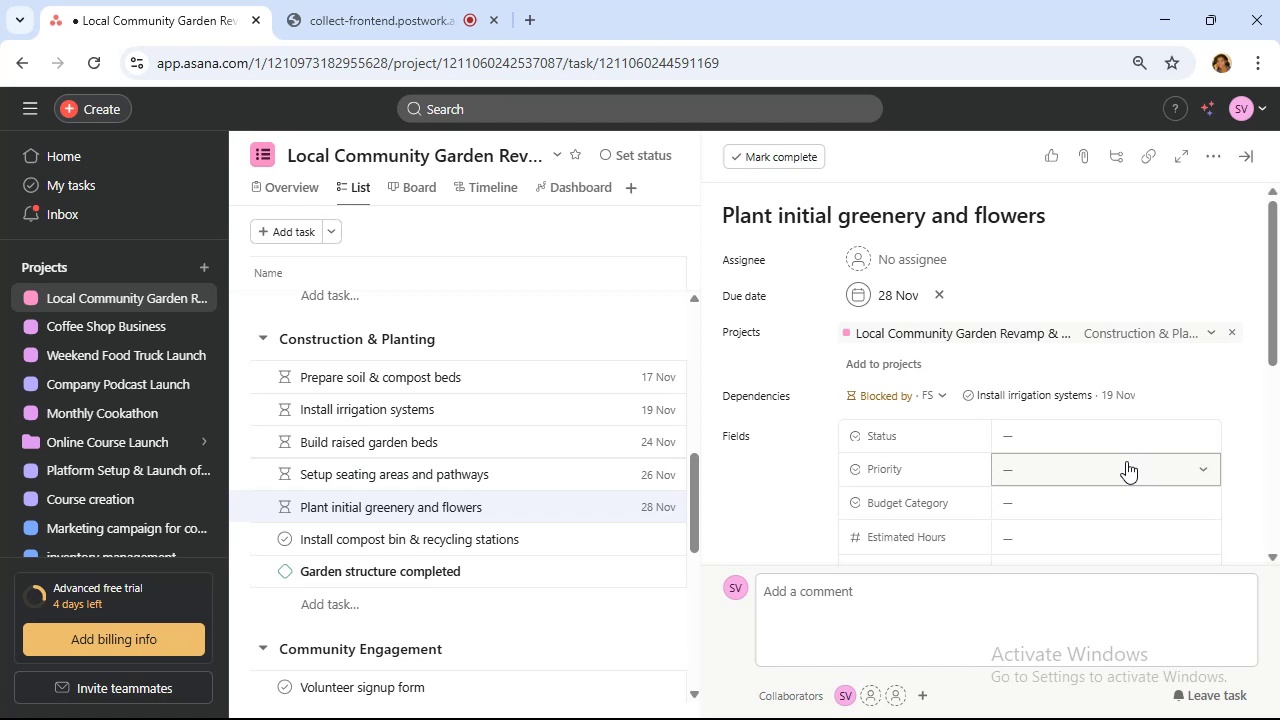 
mouse_move([1043, 428])
 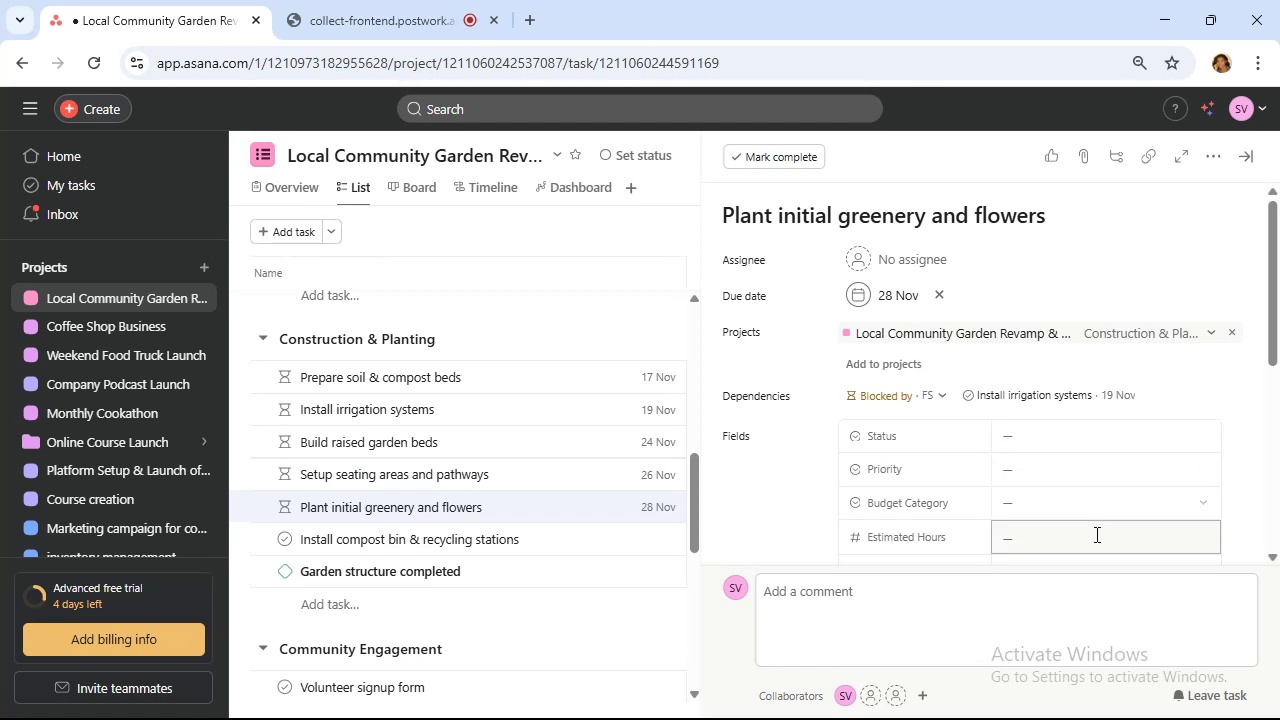 
left_click([1095, 534])
 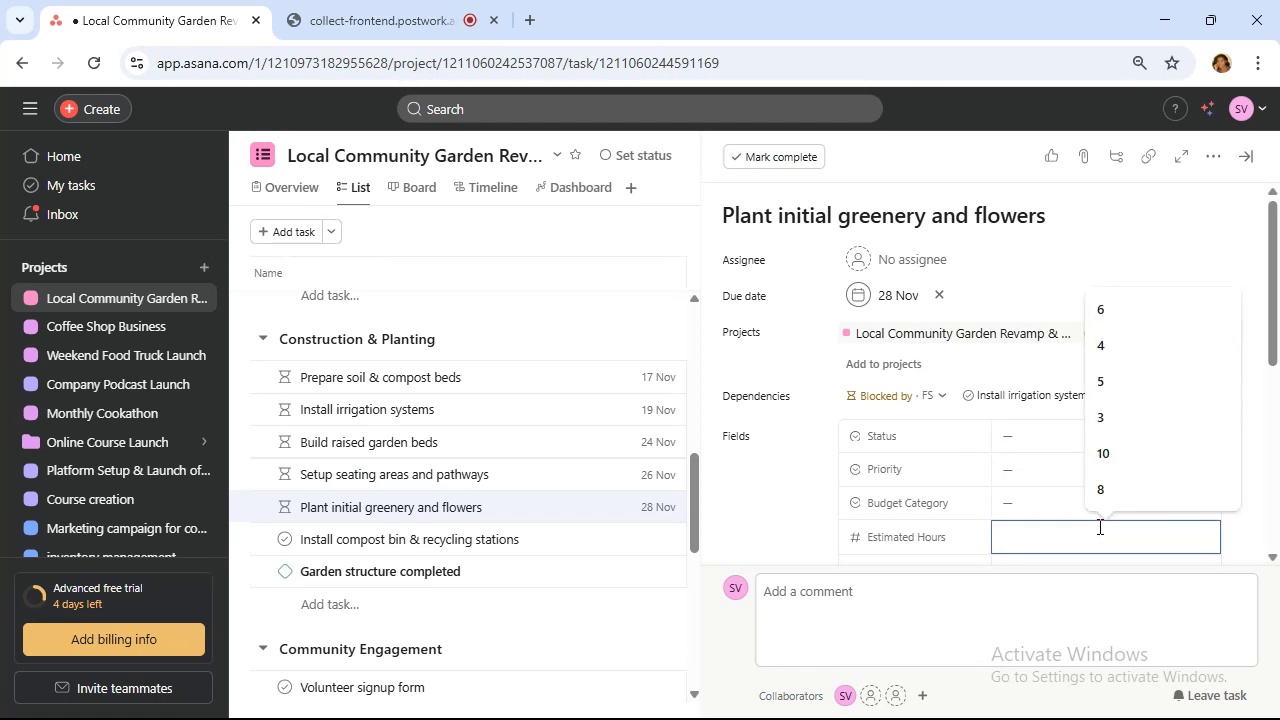 
type(10)
 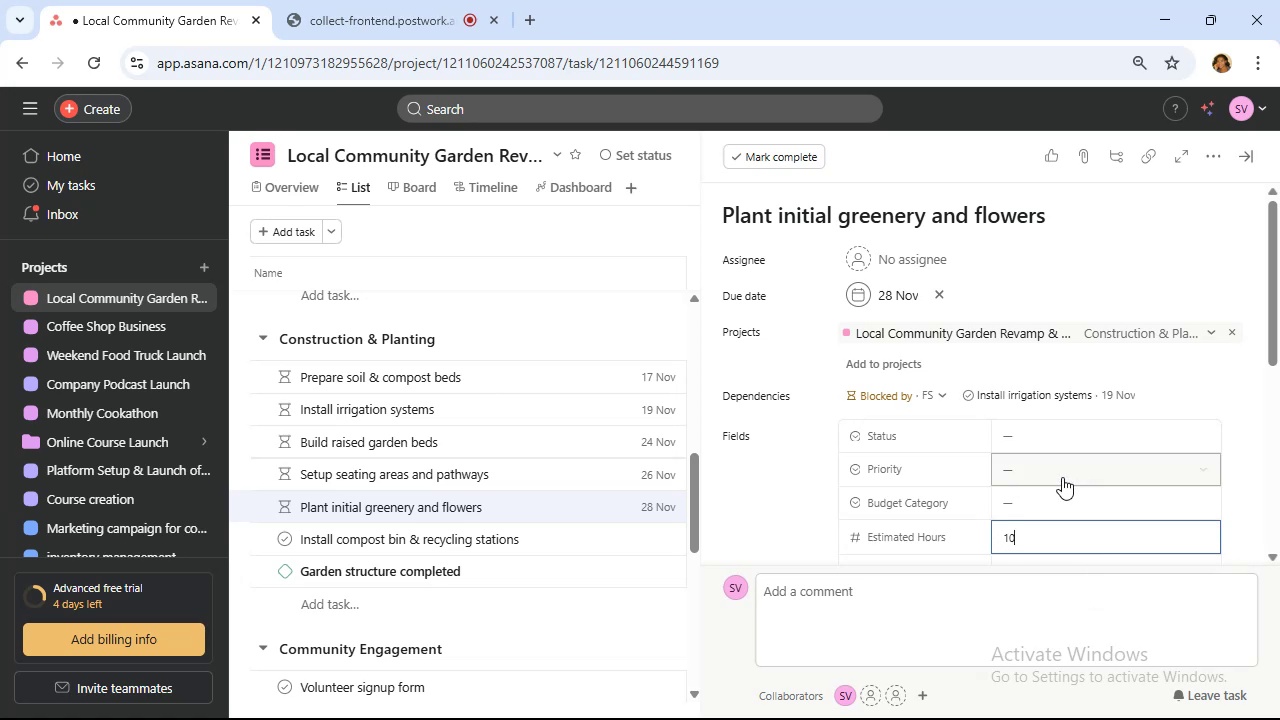 
scroll: coordinate [1056, 466], scroll_direction: up, amount: 2.0
 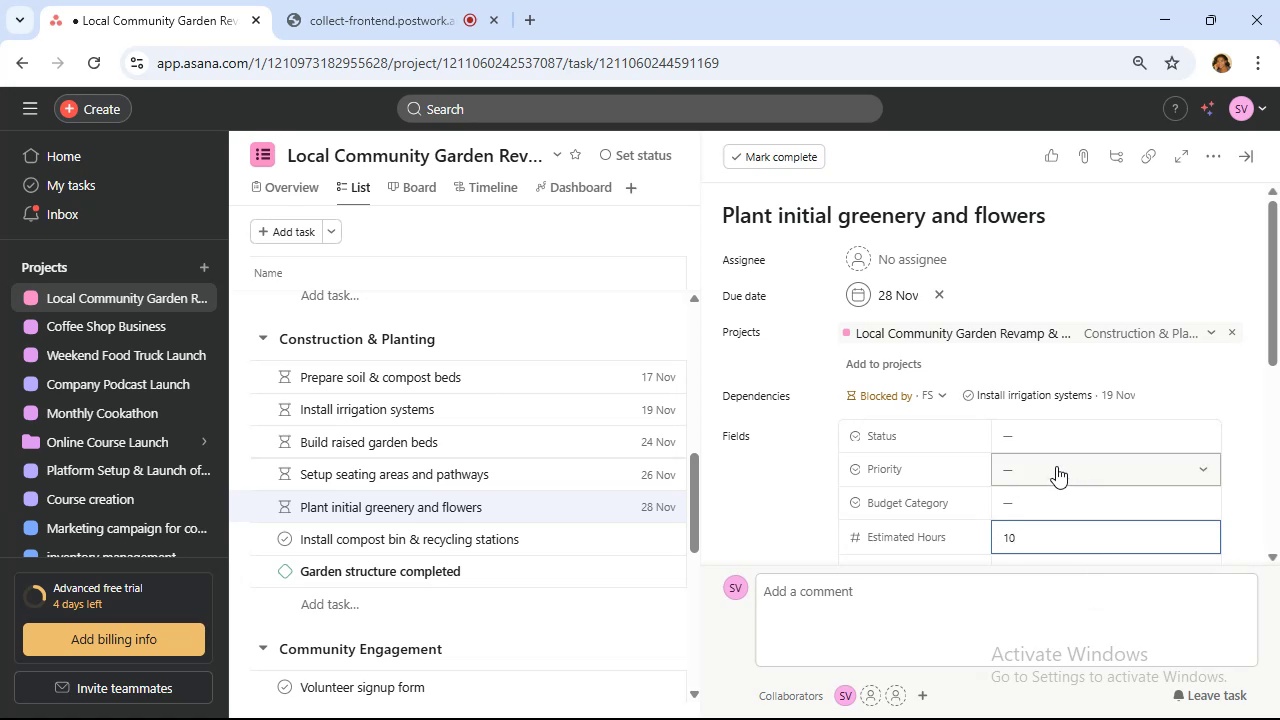 
scroll: coordinate [1056, 466], scroll_direction: down, amount: 1.0
 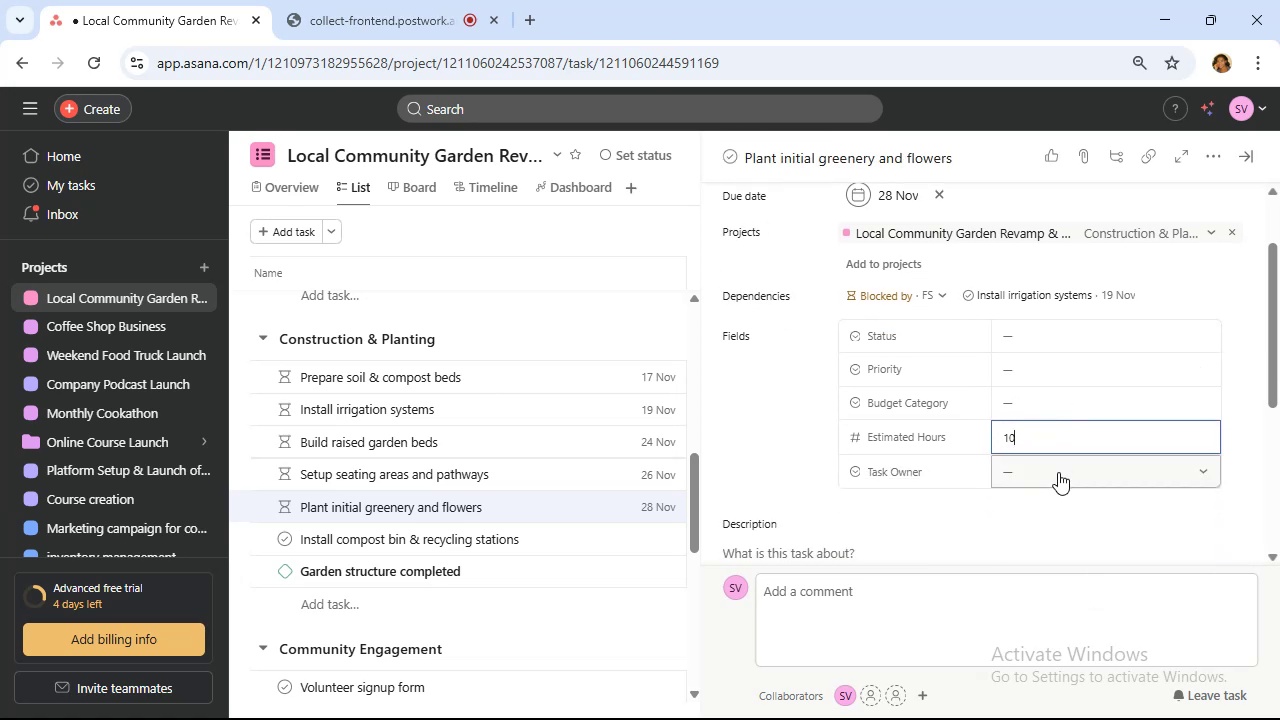 
left_click([1058, 472])
 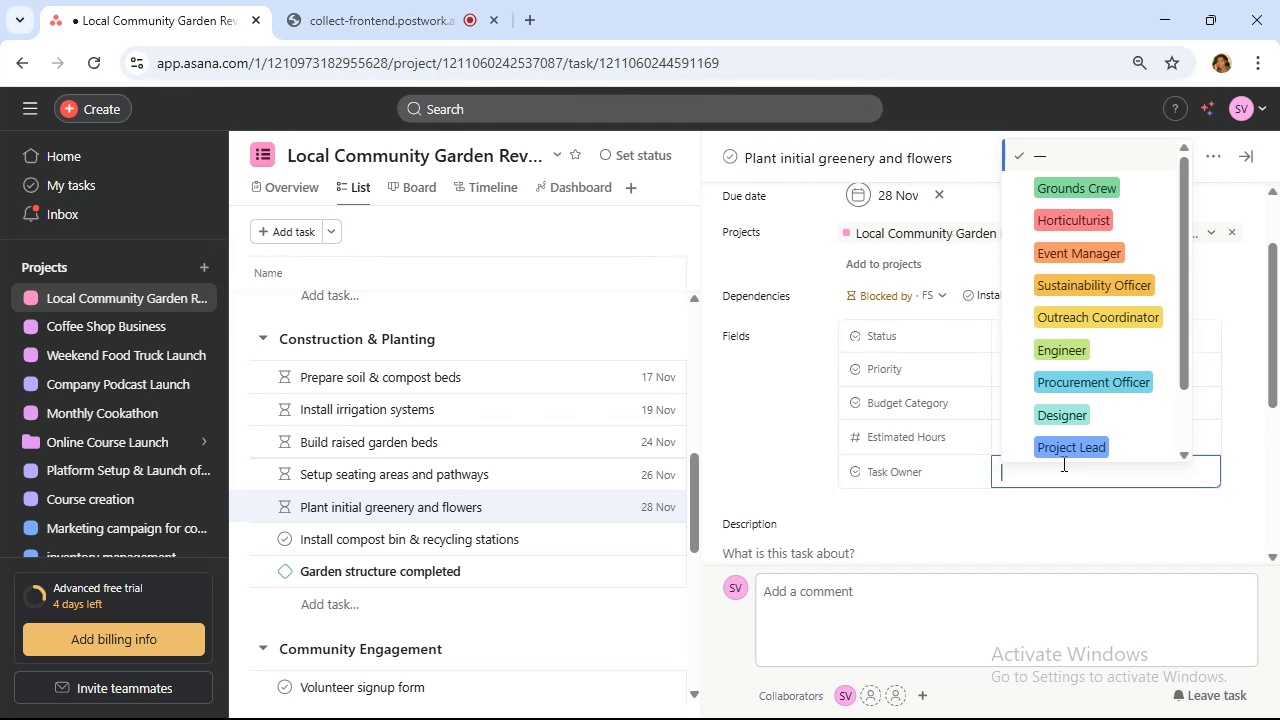 
wait(12.54)
 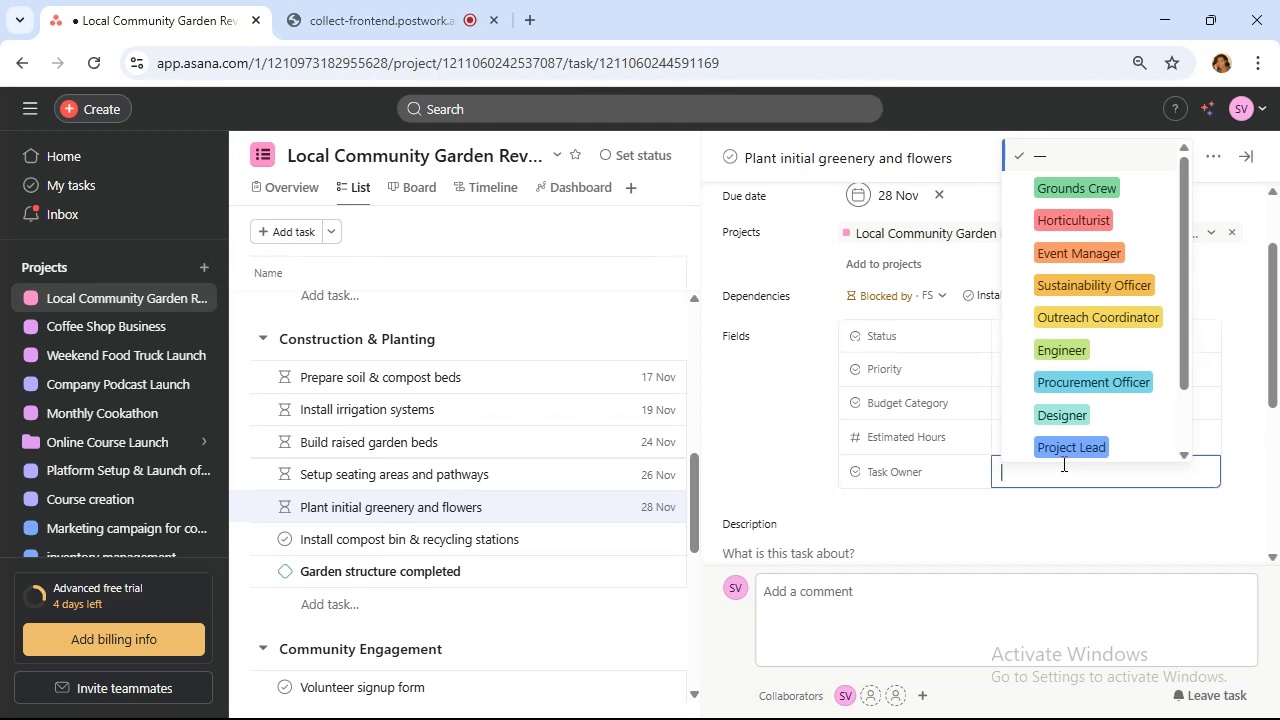 
left_click([1112, 208])
 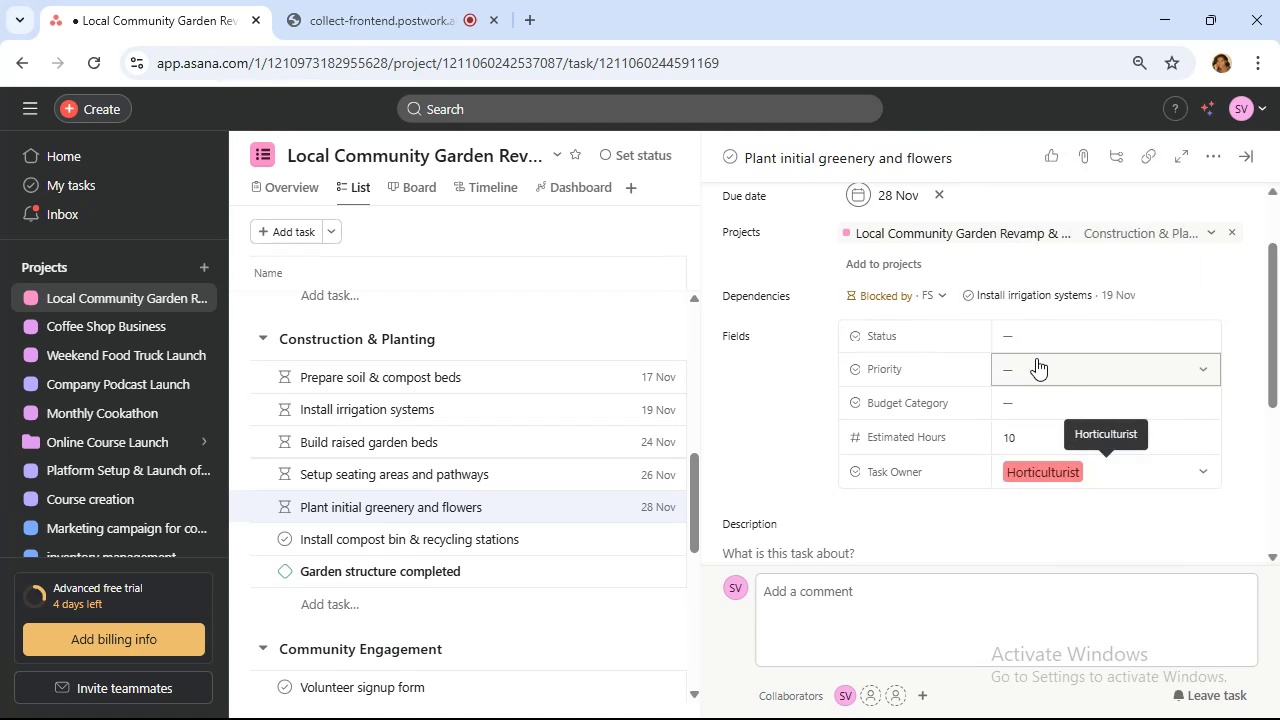 
wait(7.65)
 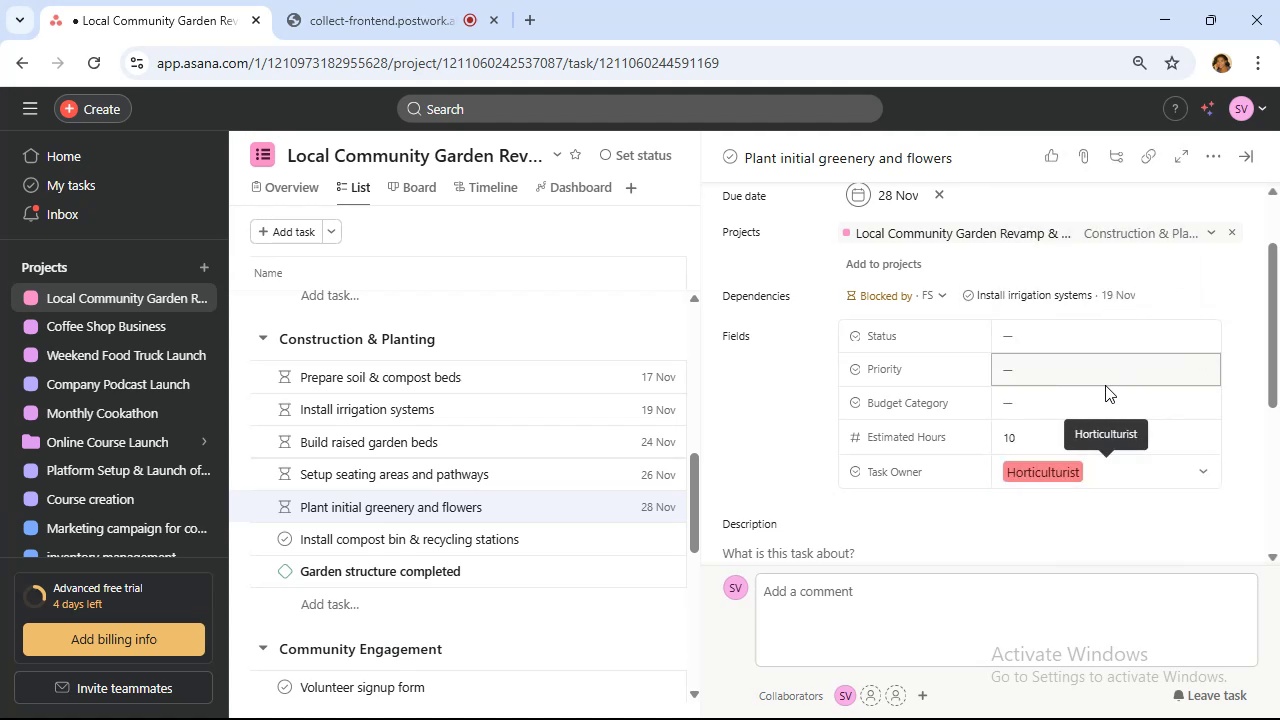 
left_click([1054, 387])
 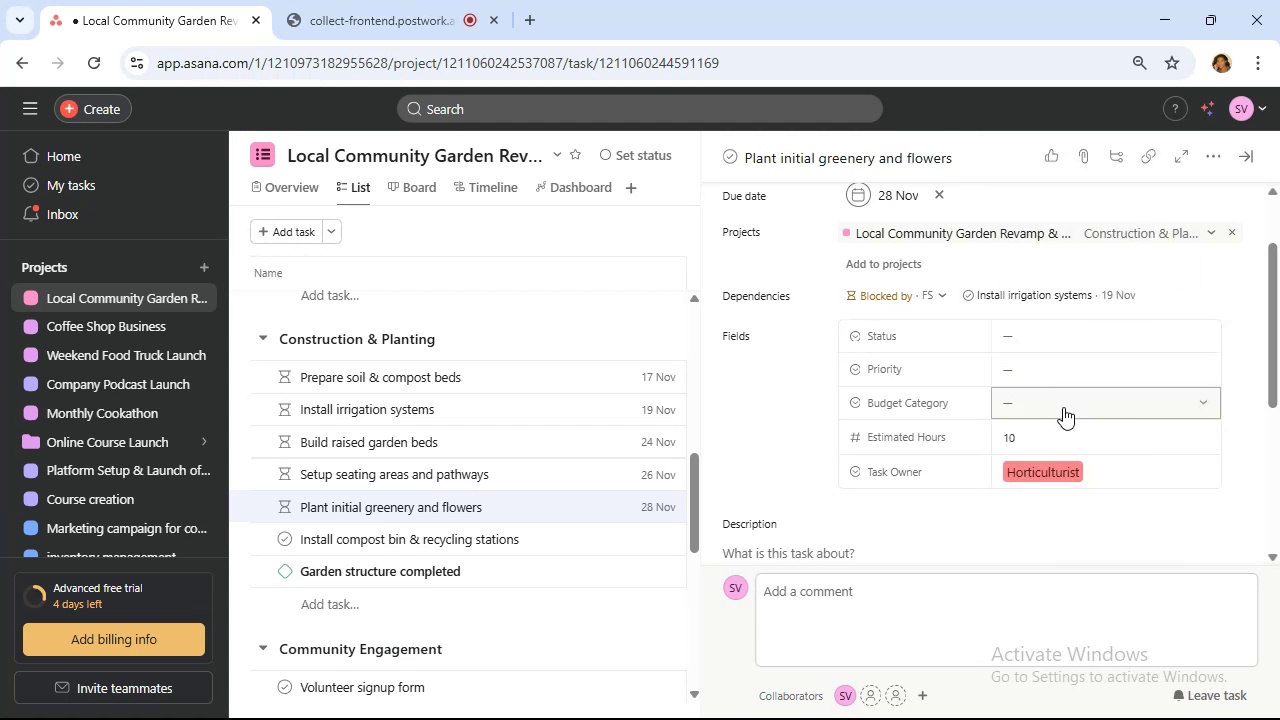 
left_click([1063, 408])
 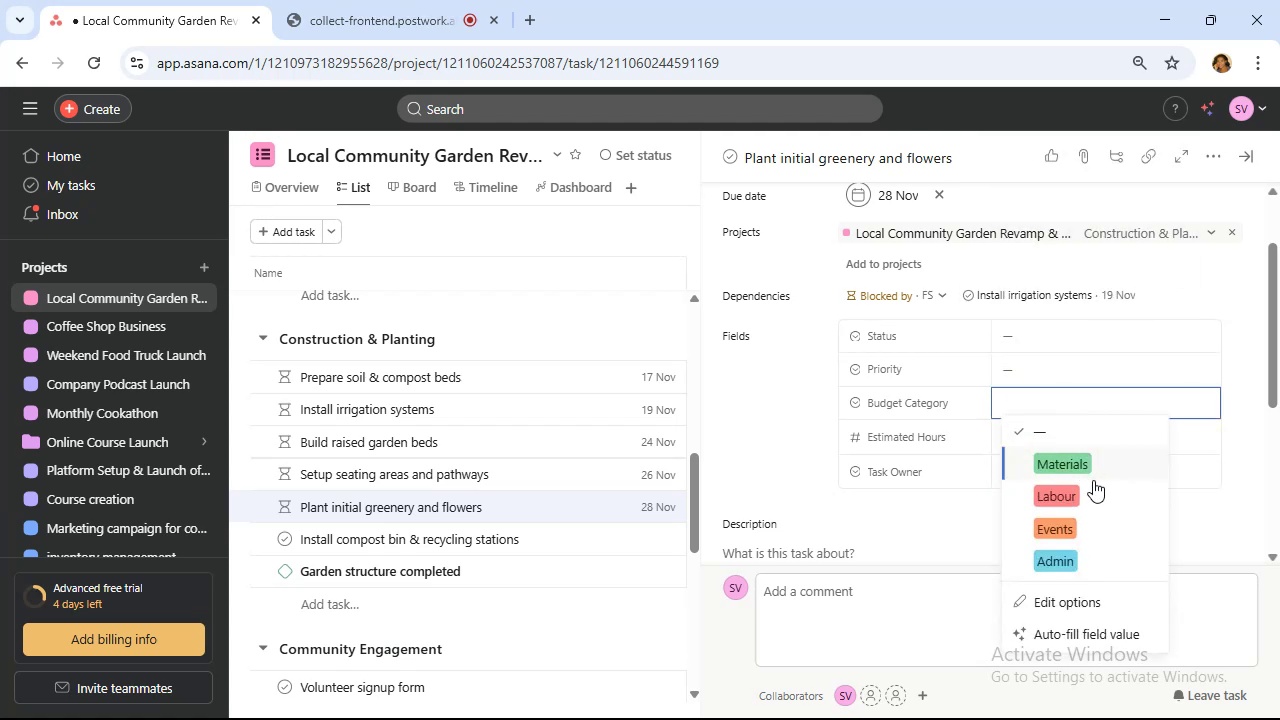 
left_click([1097, 492])
 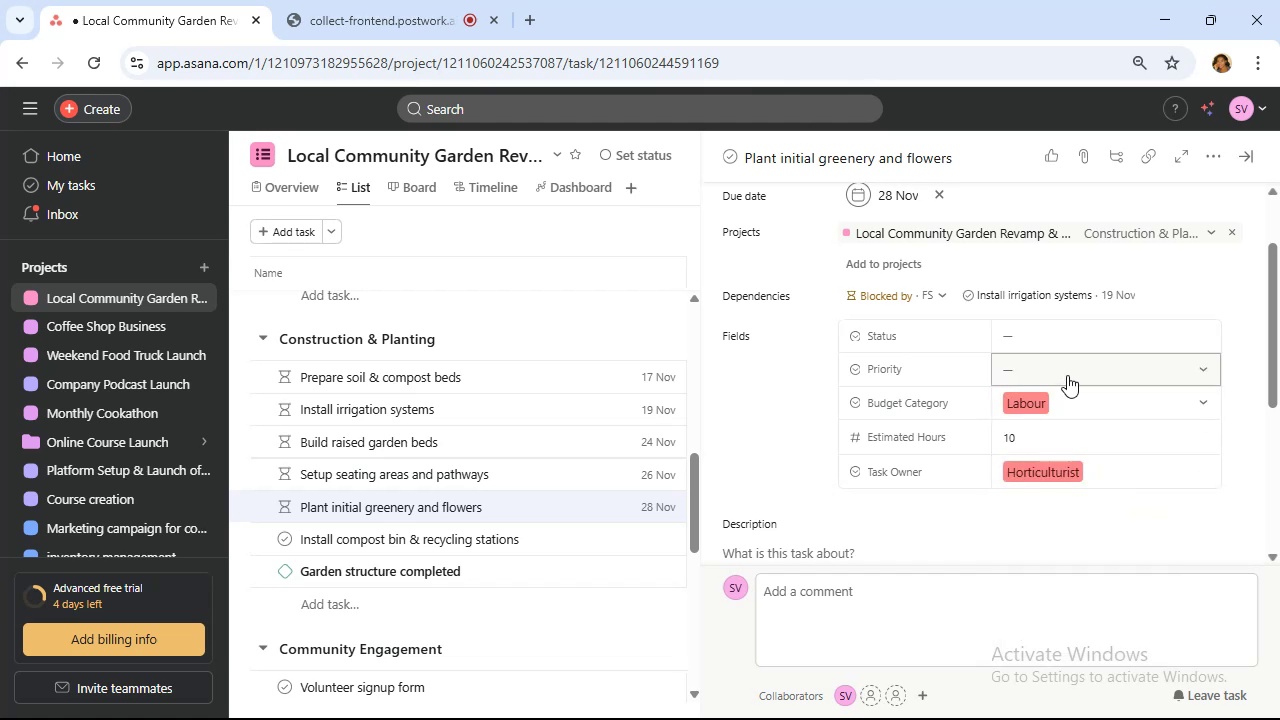 
wait(5.21)
 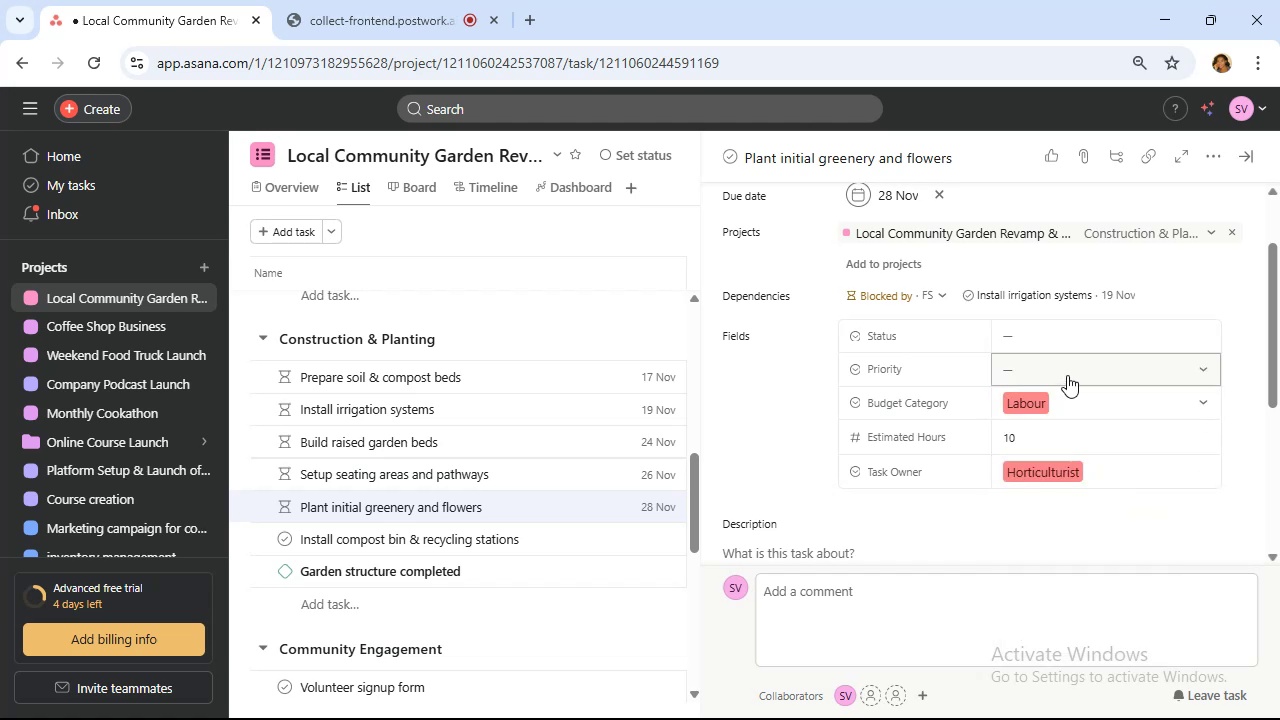 
left_click([1067, 375])
 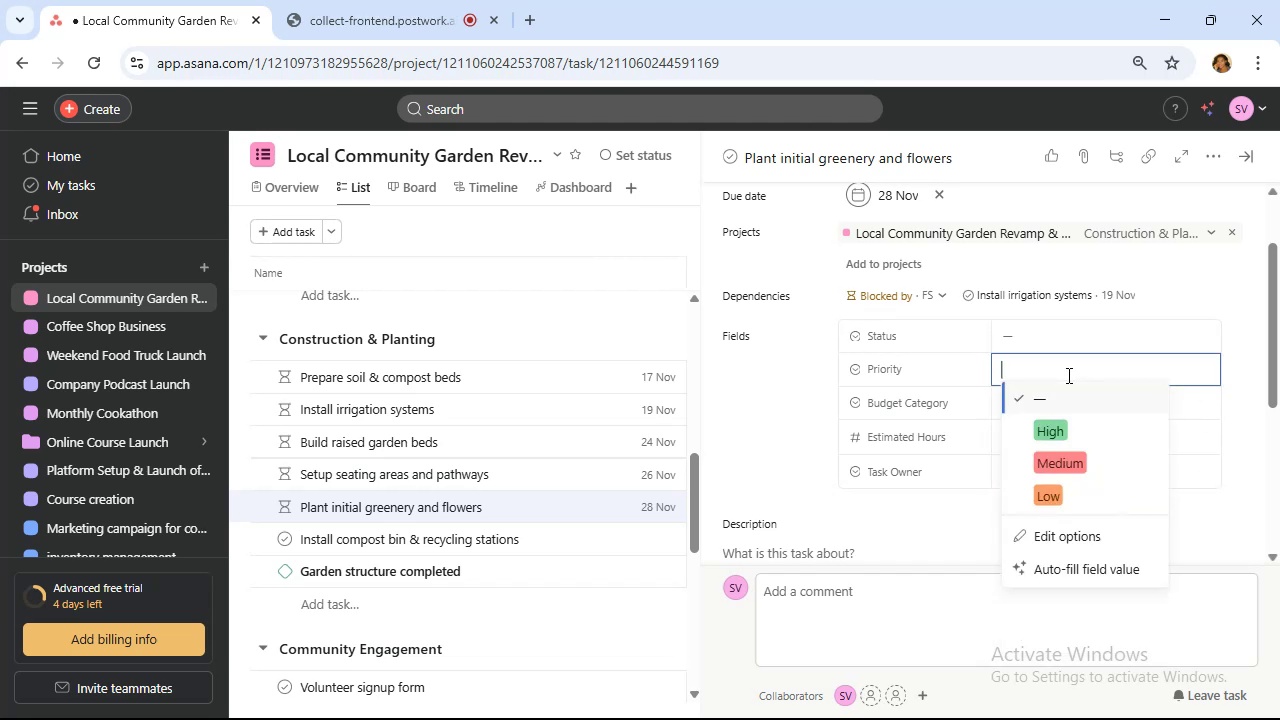 
left_click([1080, 436])
 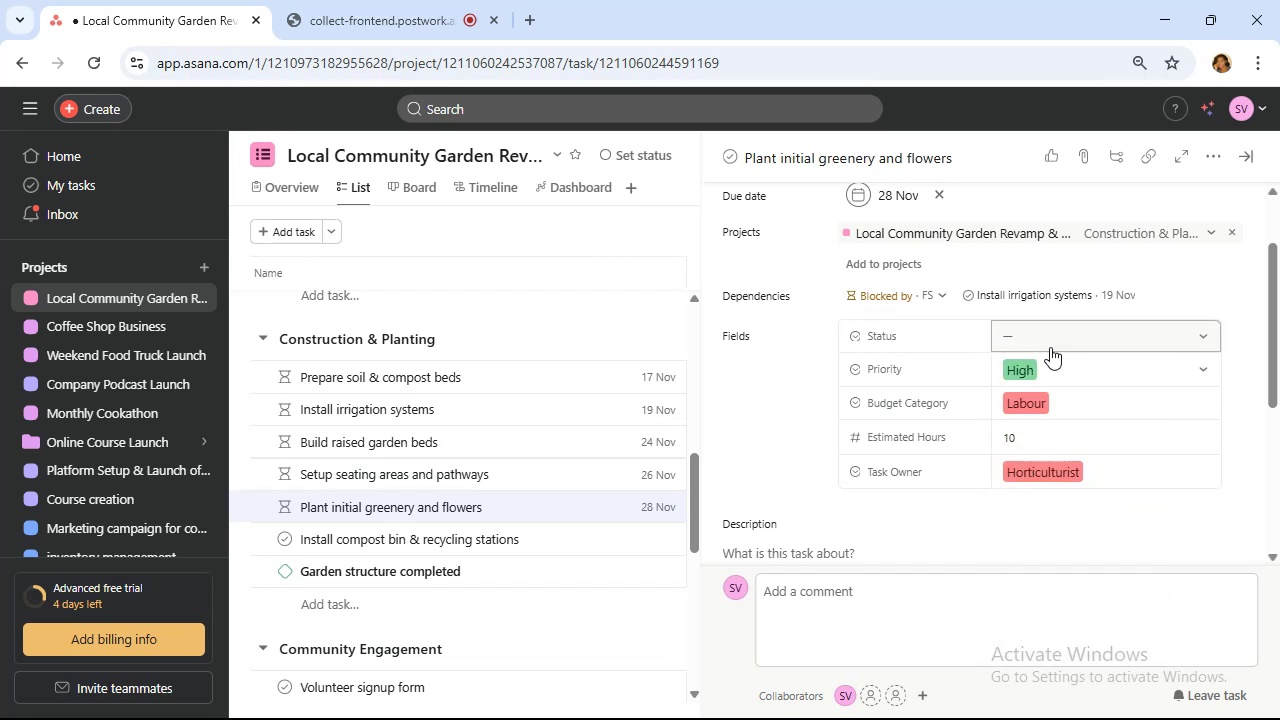 
left_click([1050, 346])
 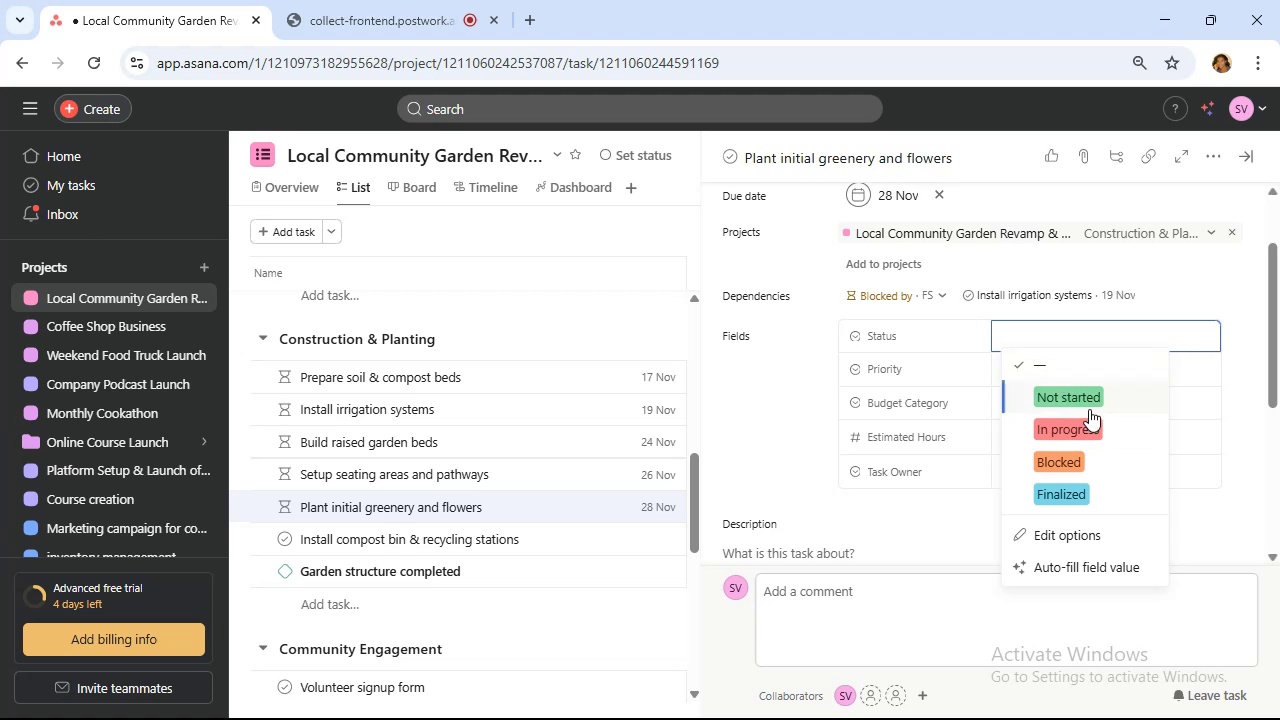 
left_click([1086, 396])
 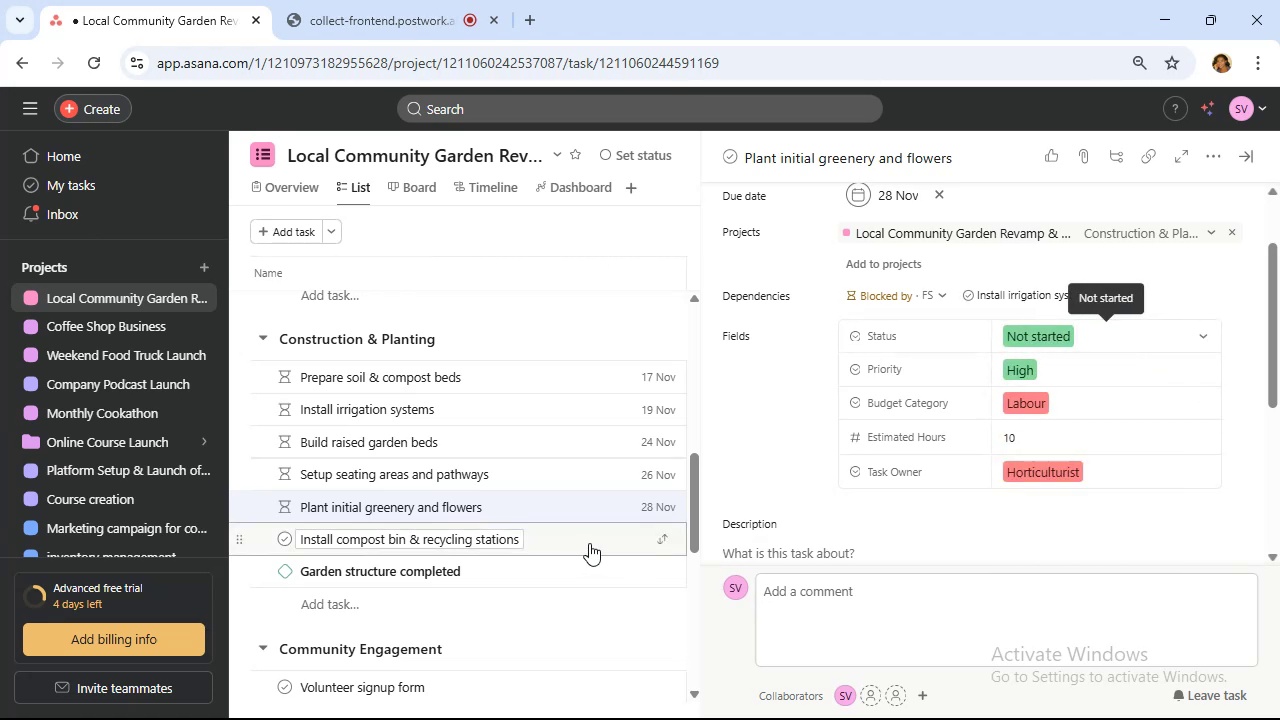 
left_click([589, 543])
 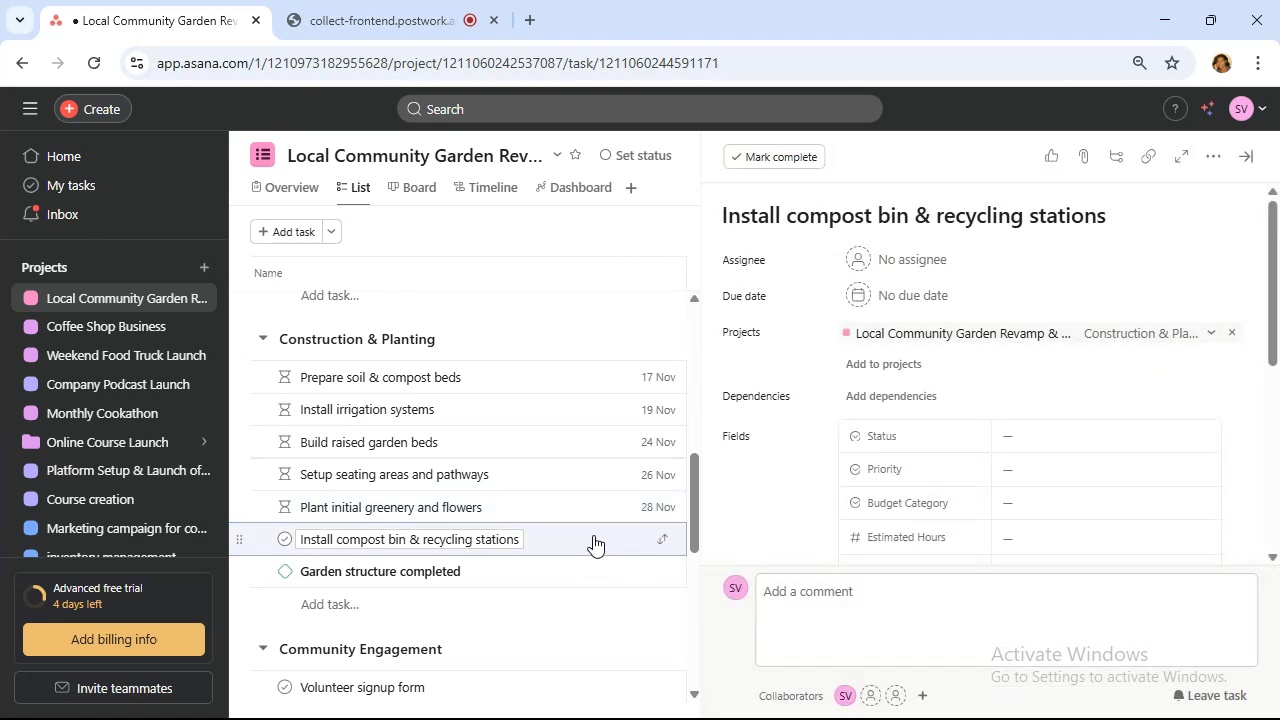 
wait(5.76)
 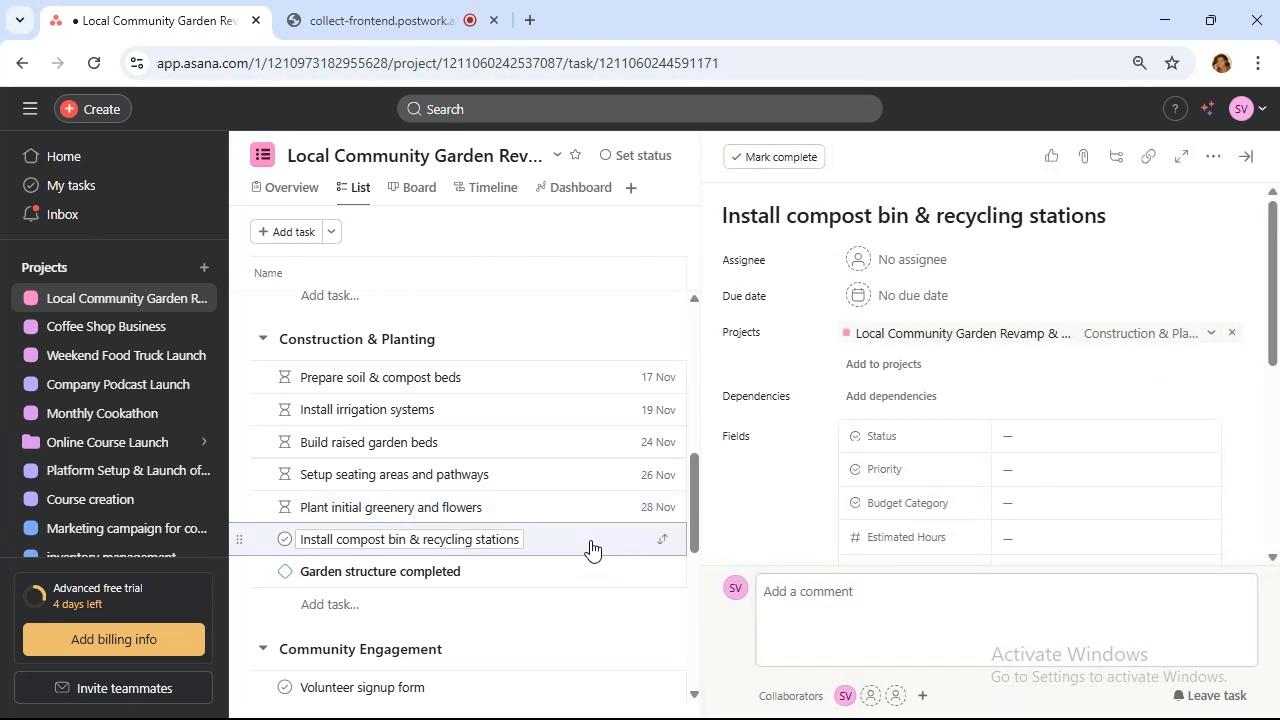 
left_click([1021, 472])
 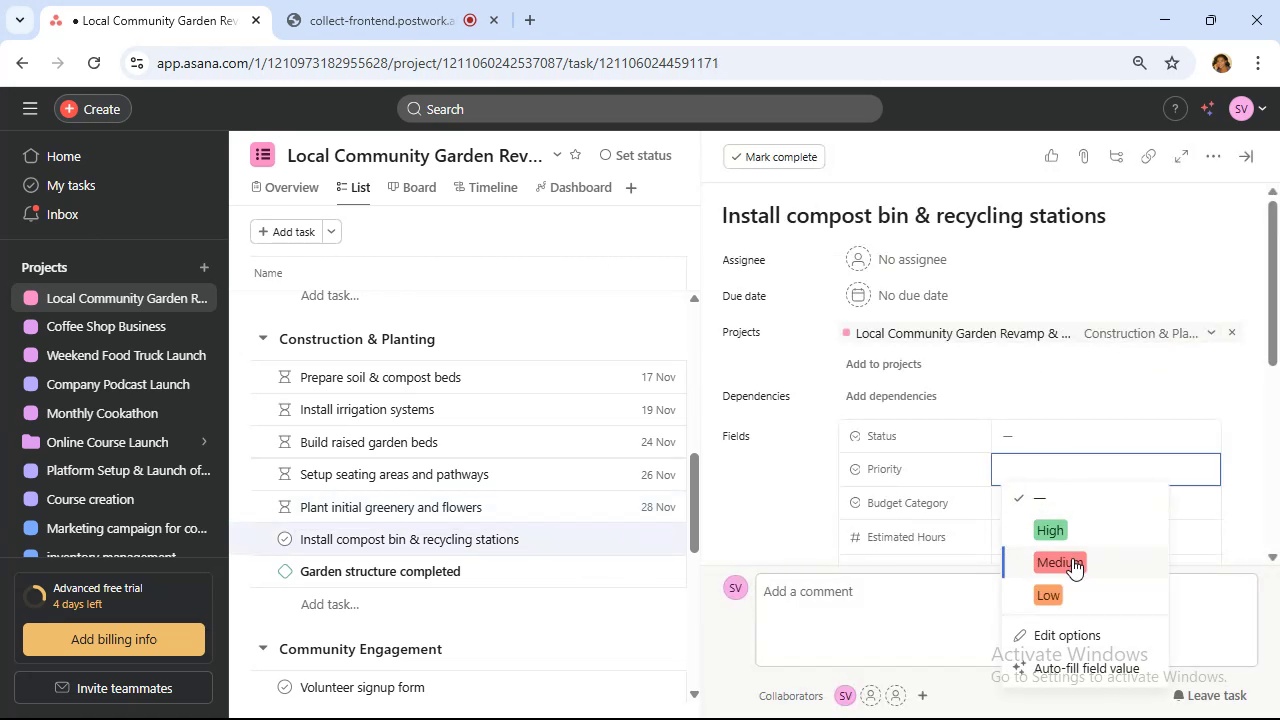 
left_click([1072, 558])
 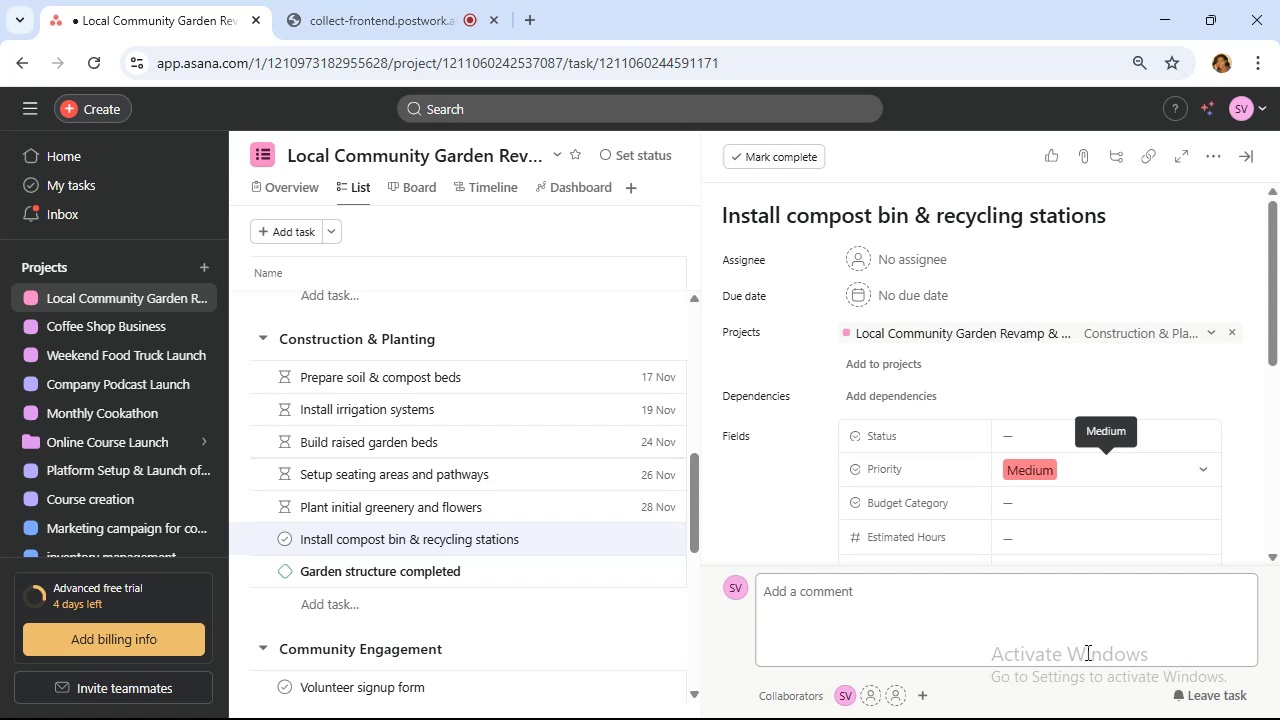 
wait(17.41)
 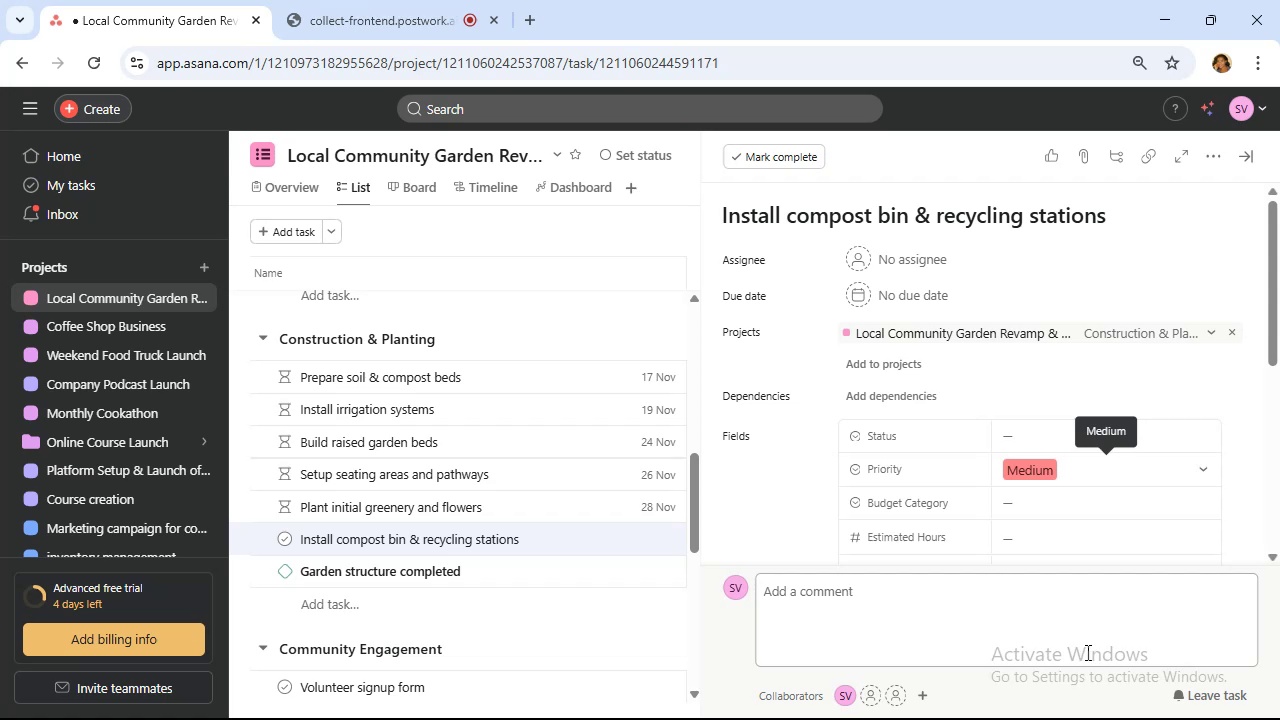 
scroll: coordinate [1058, 499], scroll_direction: down, amount: 1.0
 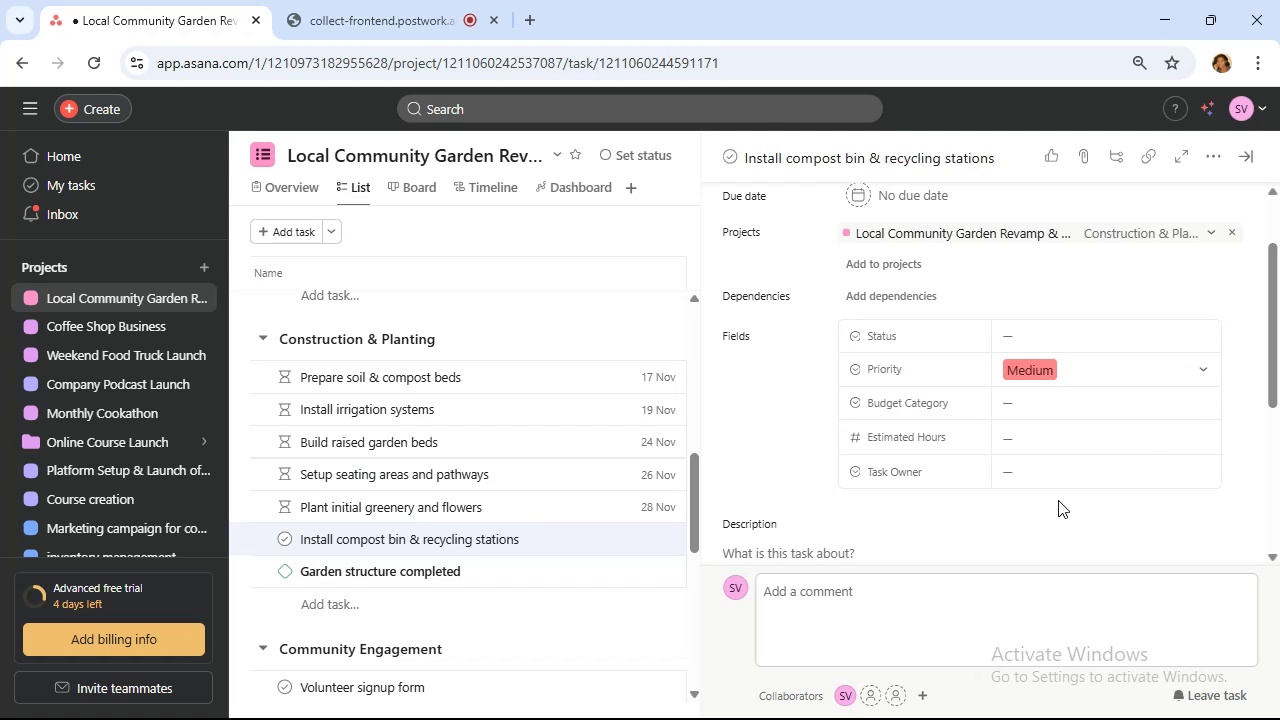 
wait(15.38)
 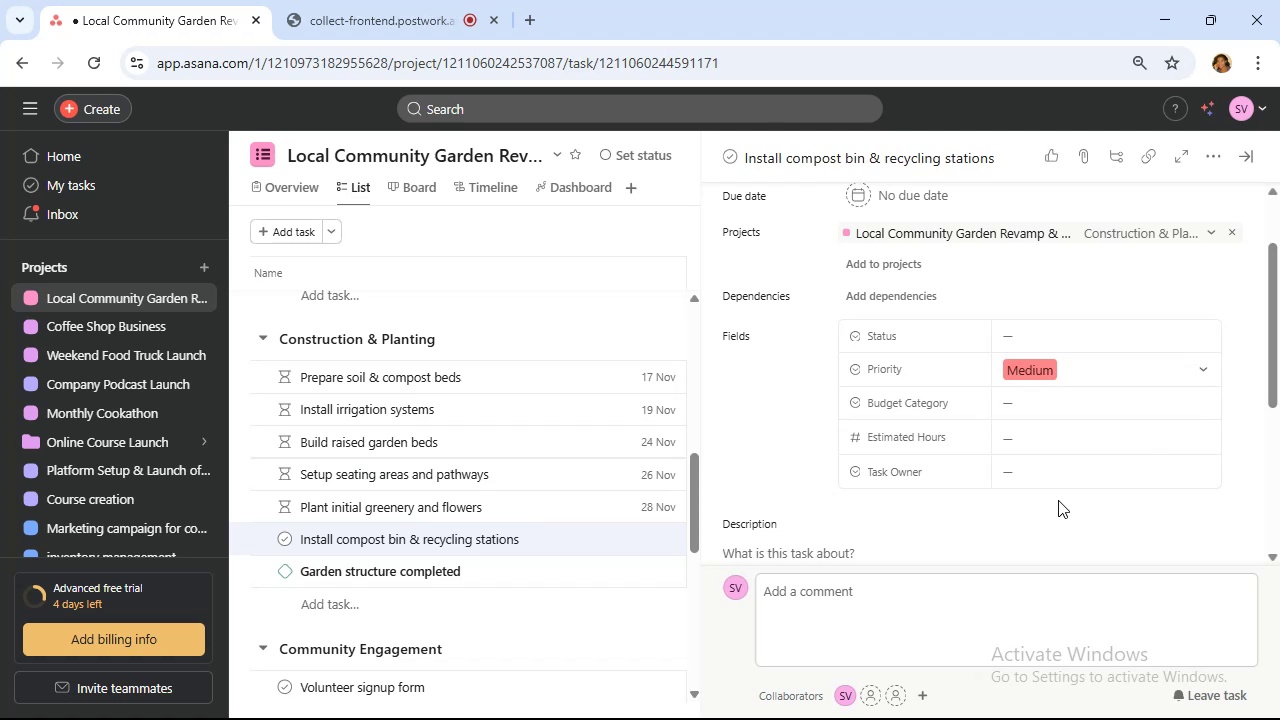 
left_click([1067, 444])
 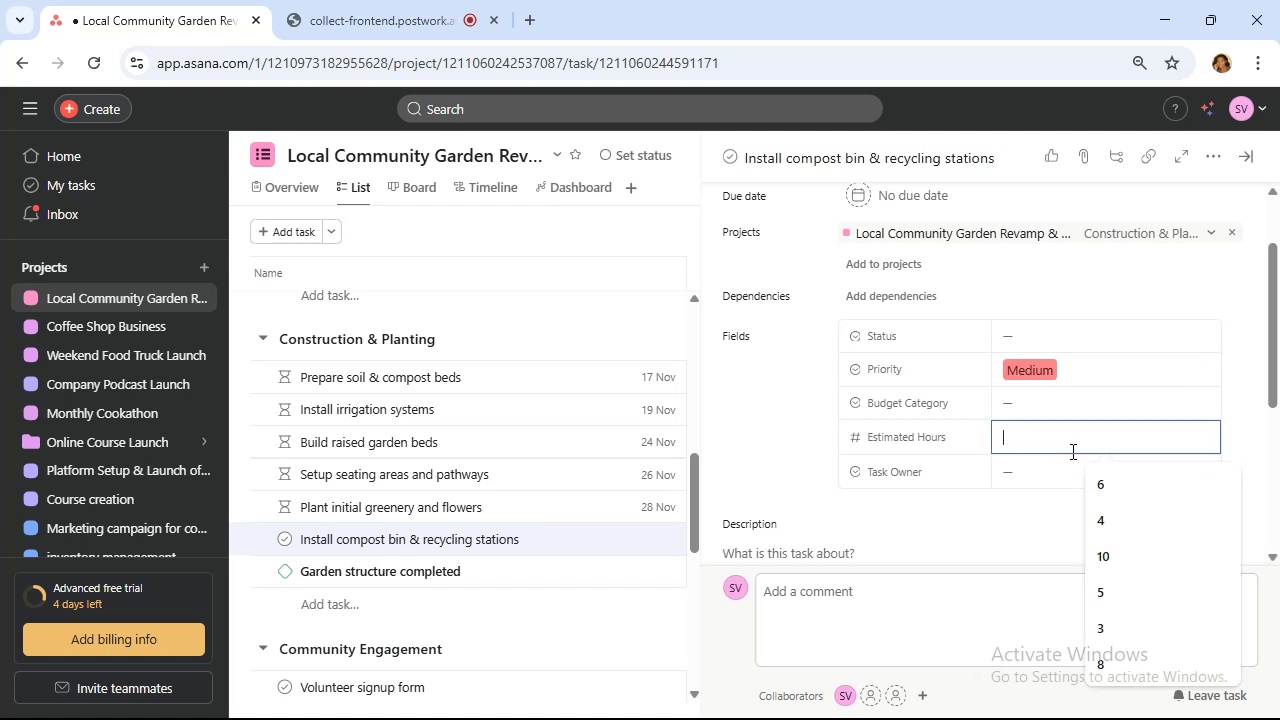 
wait(8.38)
 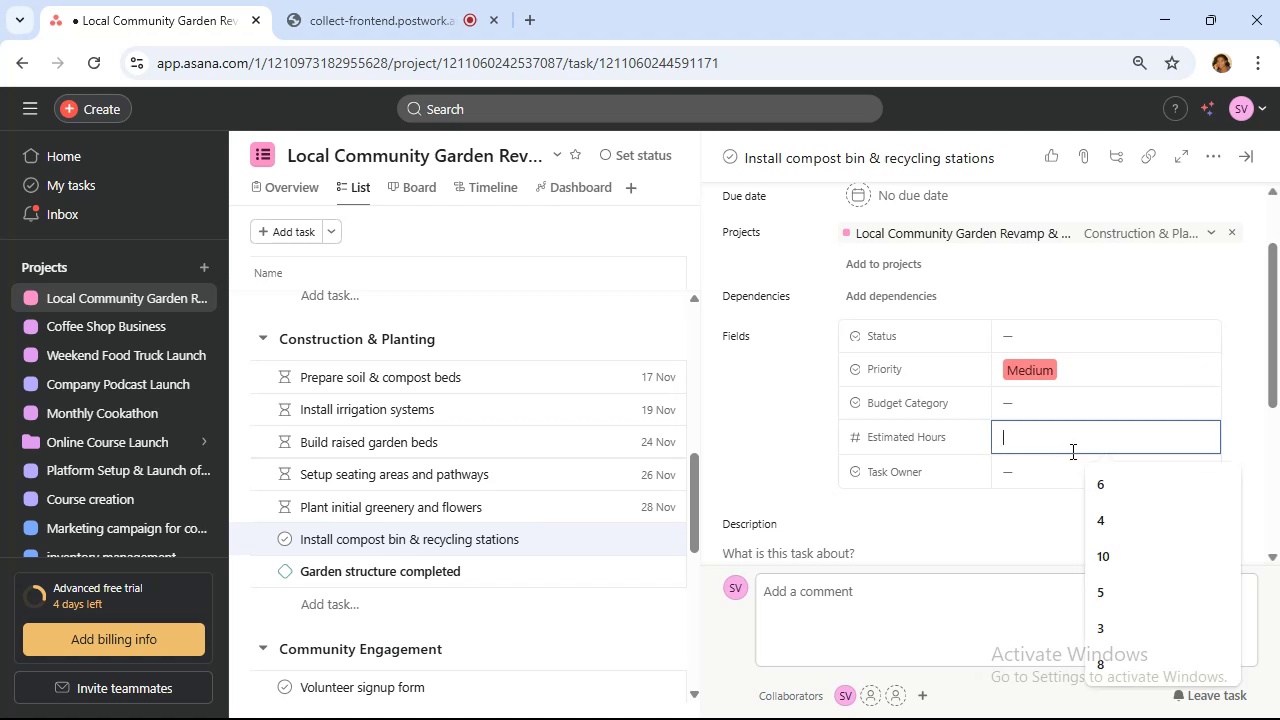 
left_click([1146, 523])
 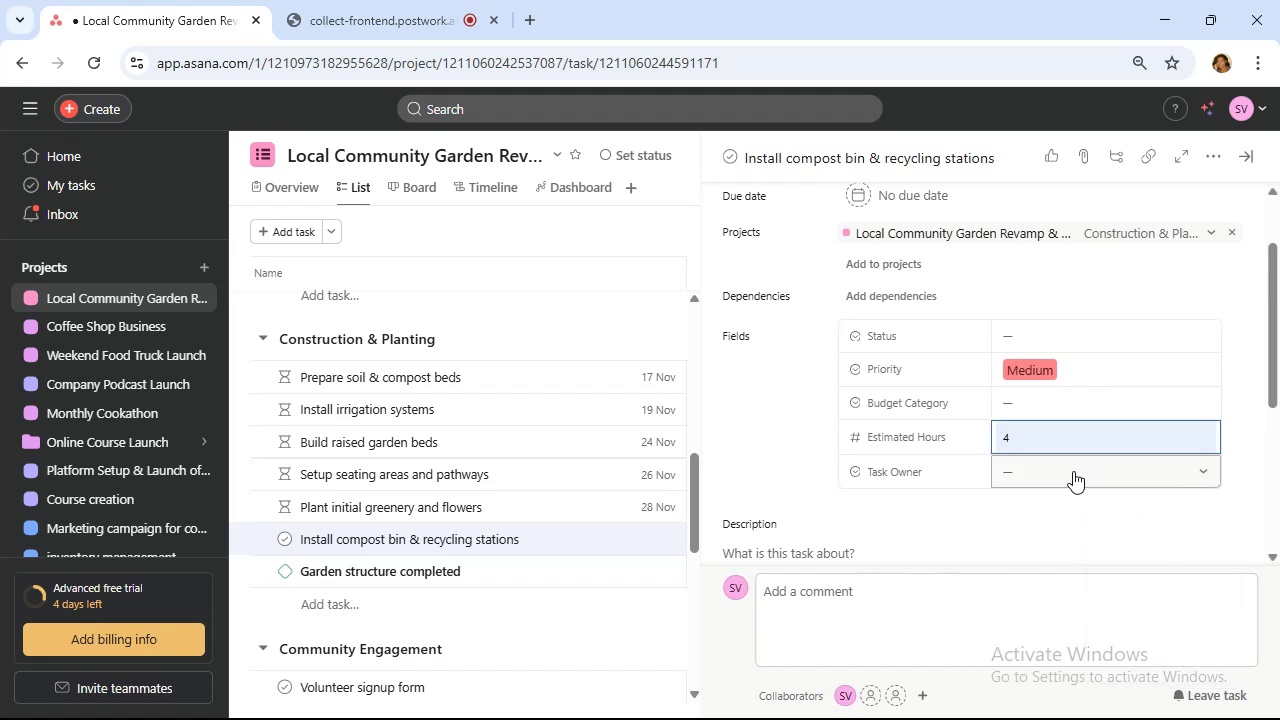 
left_click([1073, 471])
 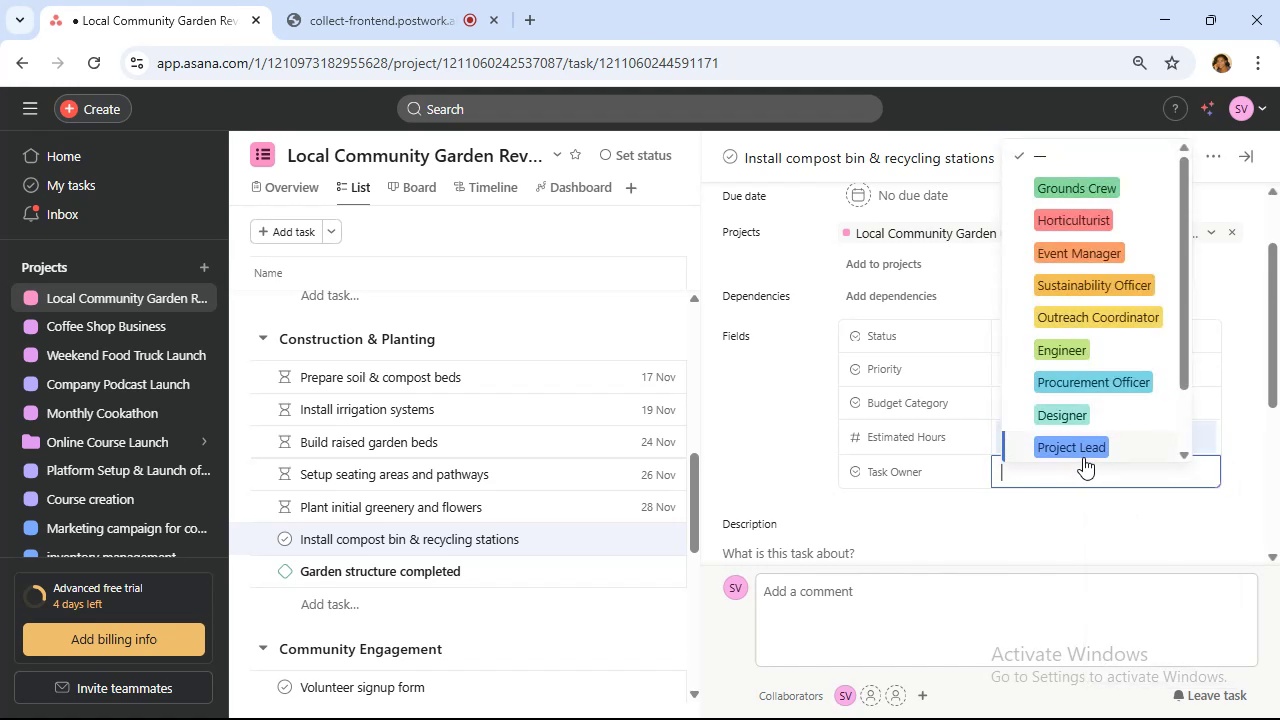 
left_click([1101, 289])
 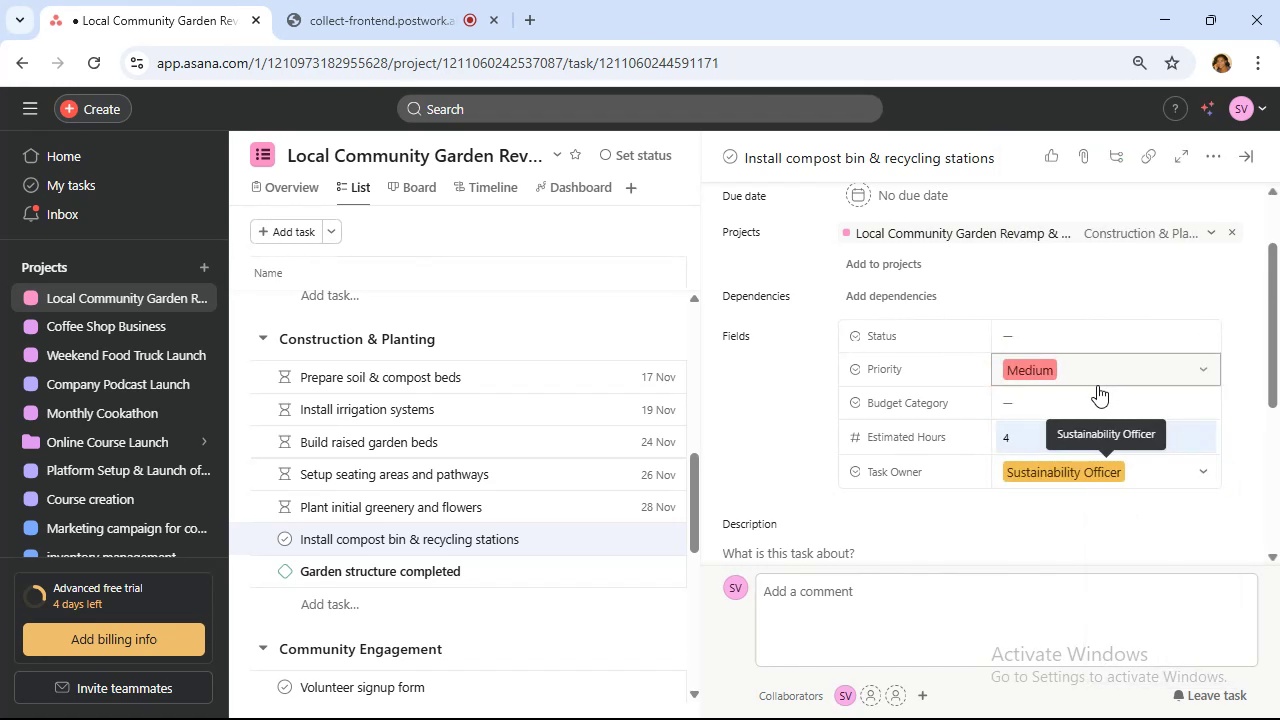 
left_click([1100, 396])
 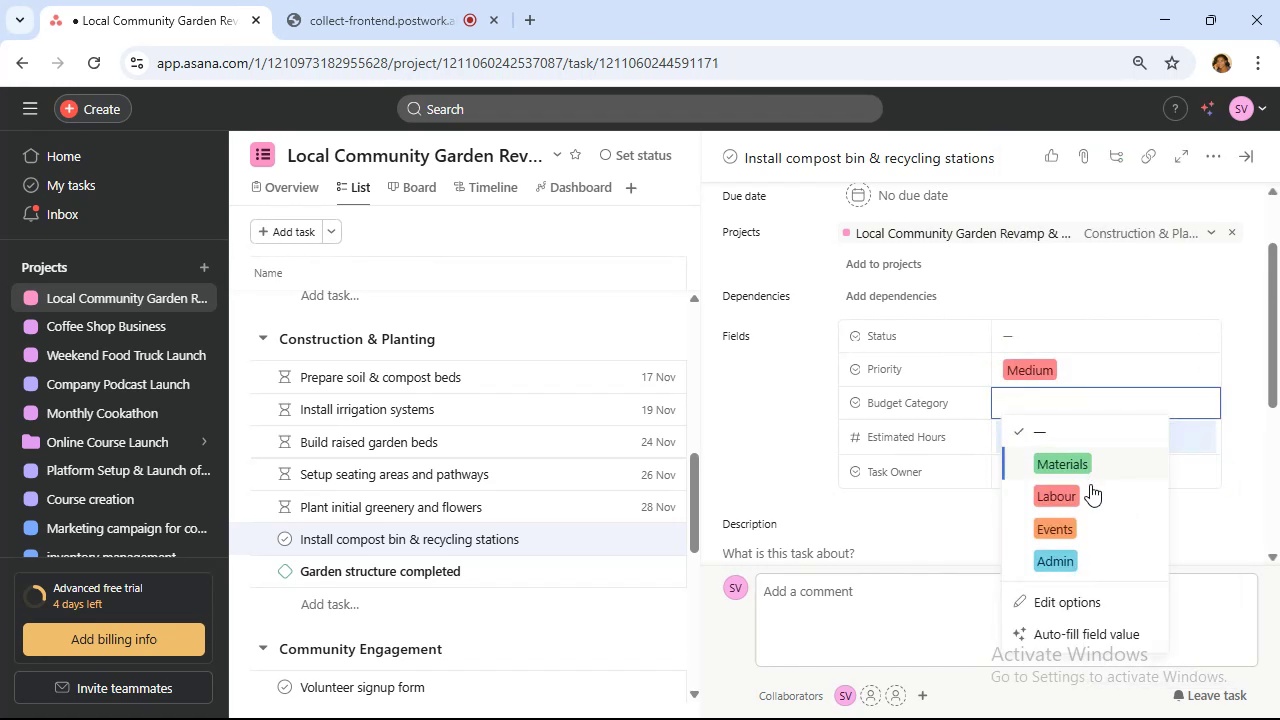 
left_click([1092, 492])
 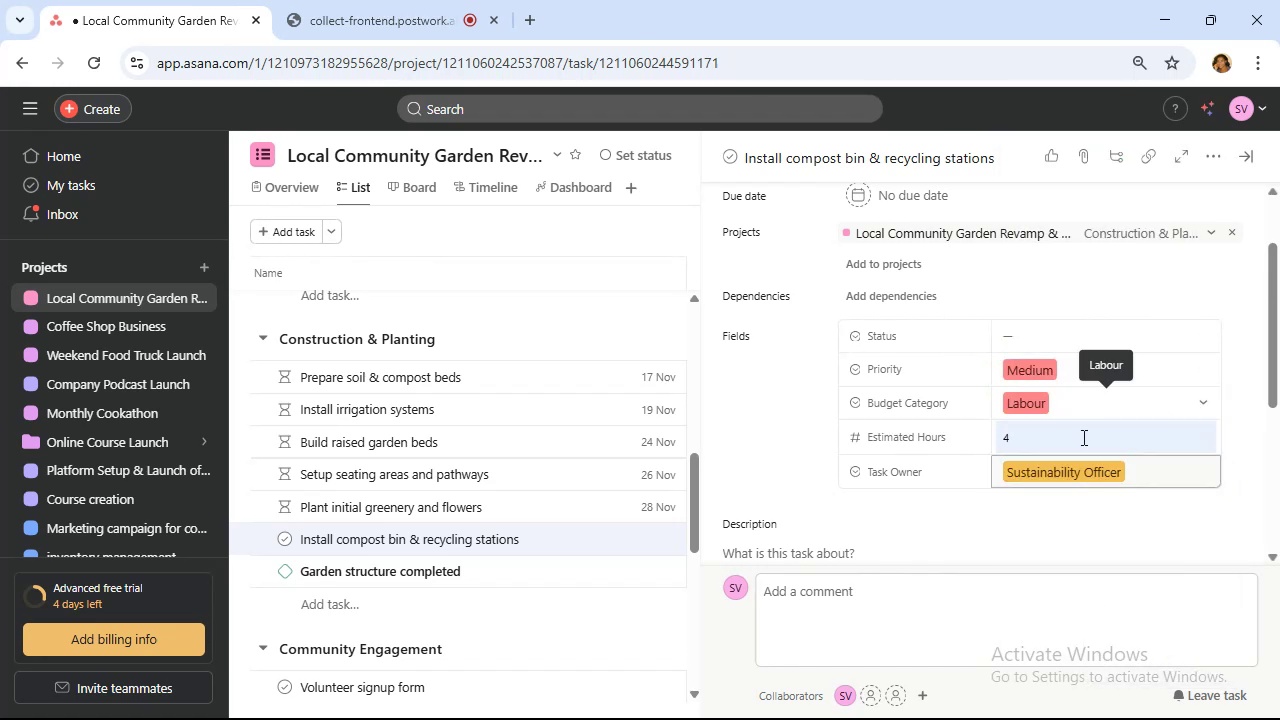 
mouse_move([1045, 357])
 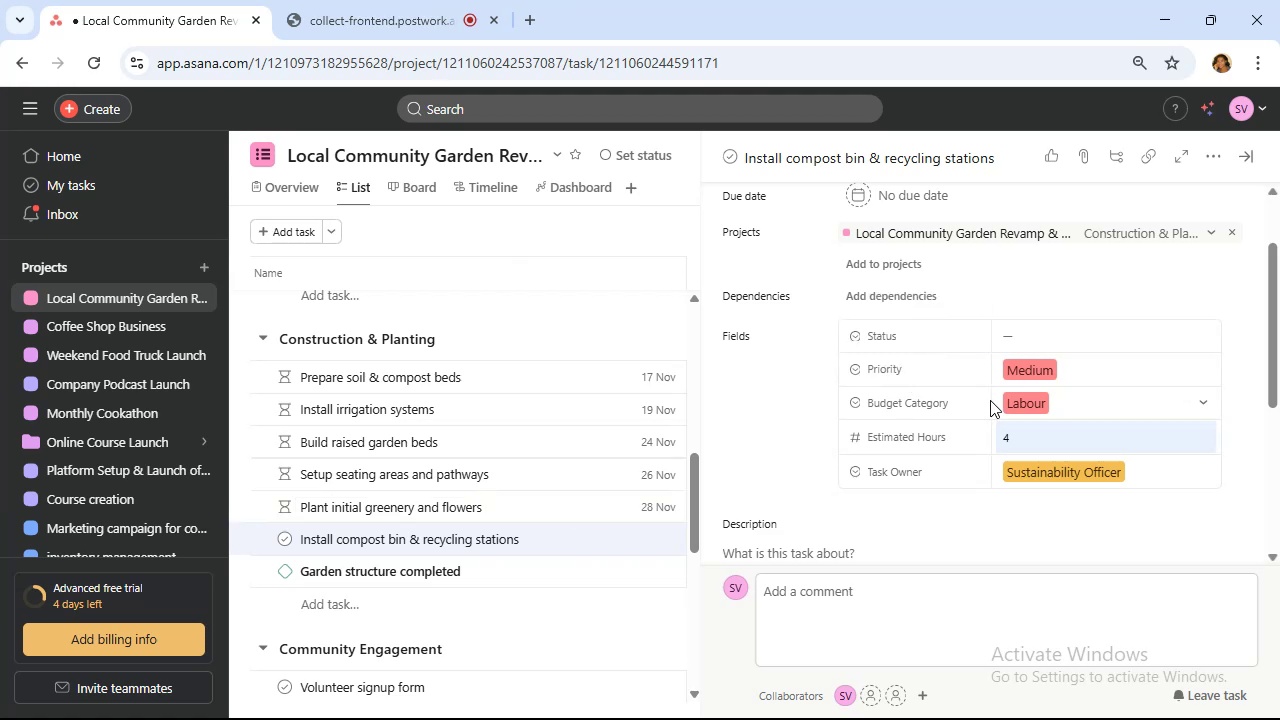 
mouse_move([1018, 408])
 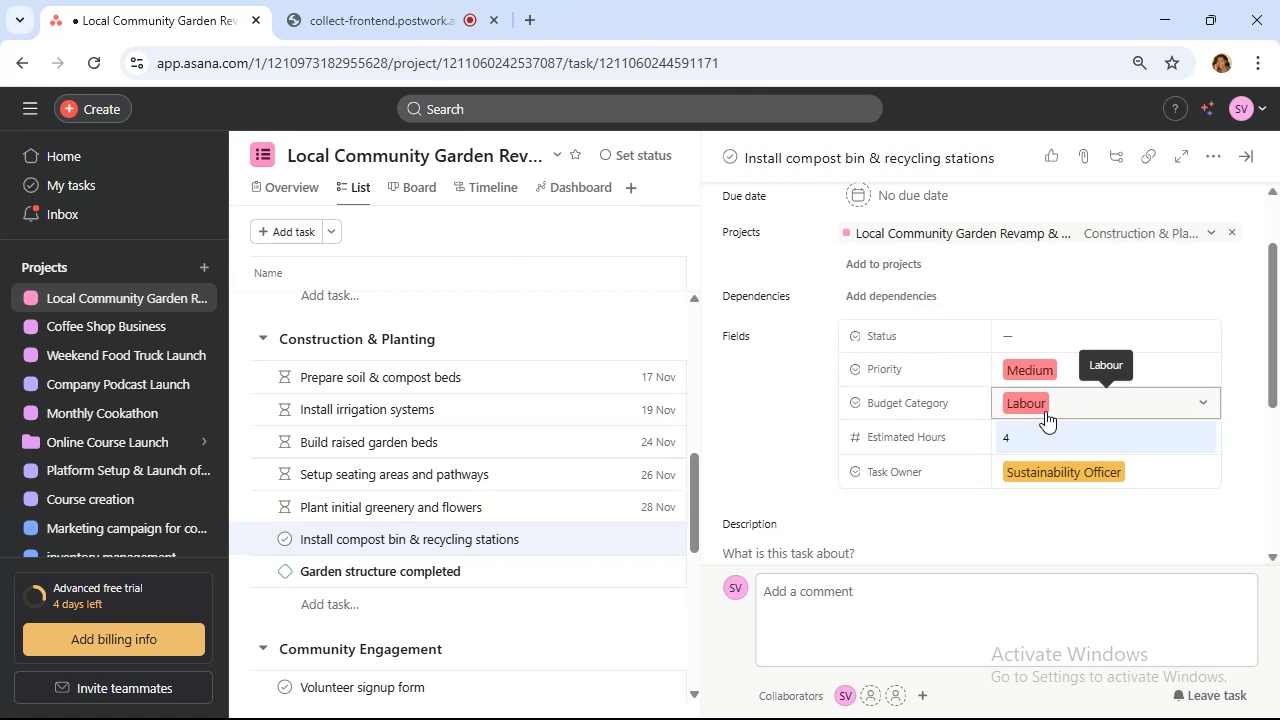 
scroll: coordinate [1047, 411], scroll_direction: up, amount: 1.0
 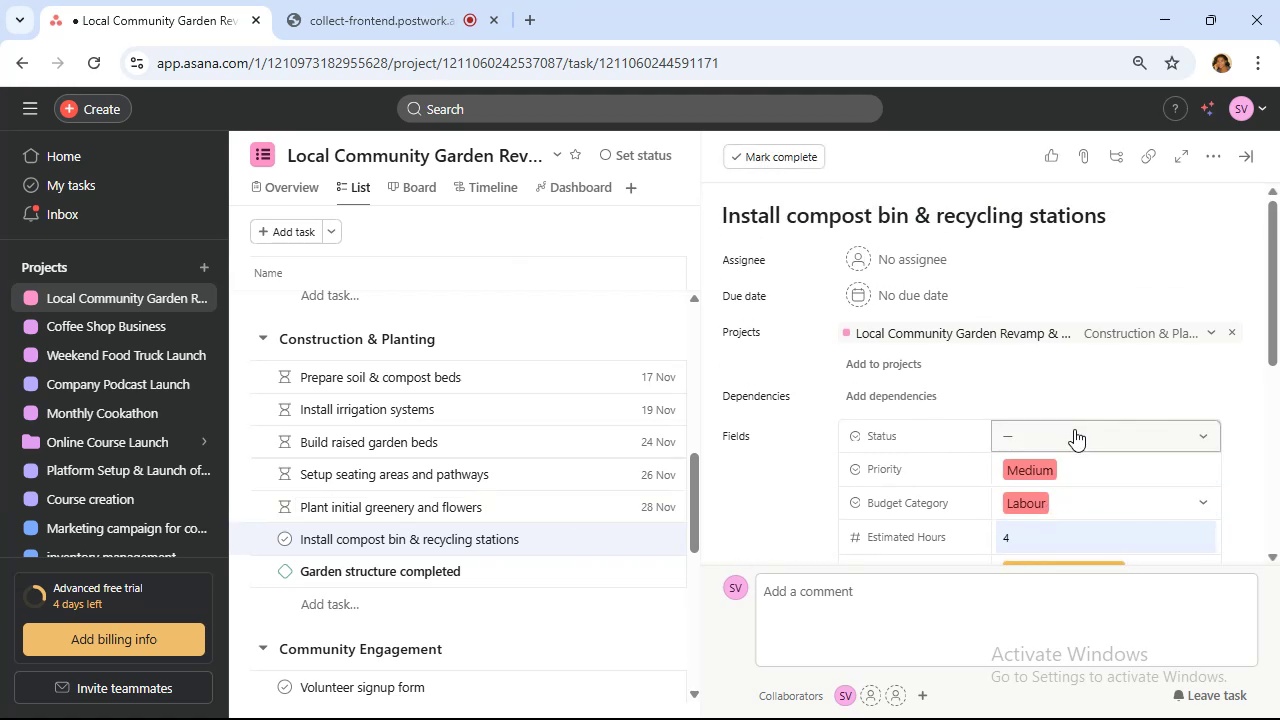 
left_click([1075, 429])
 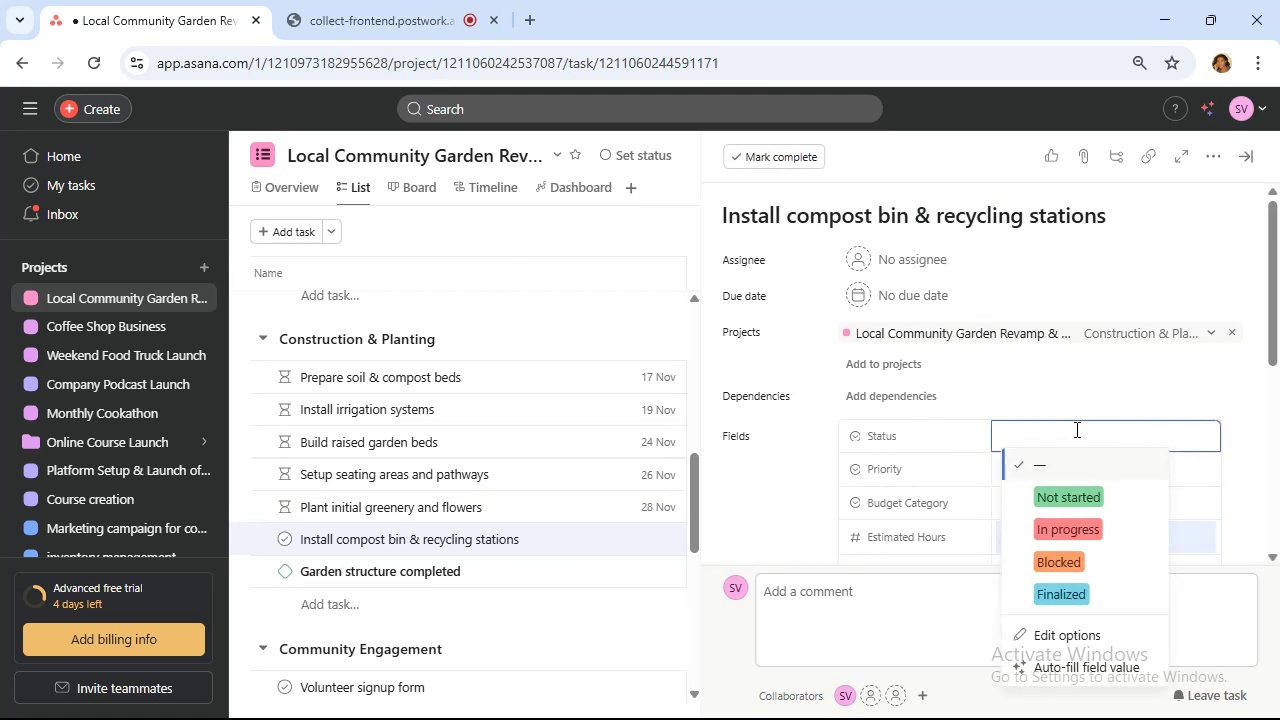 
left_click([1075, 429])
 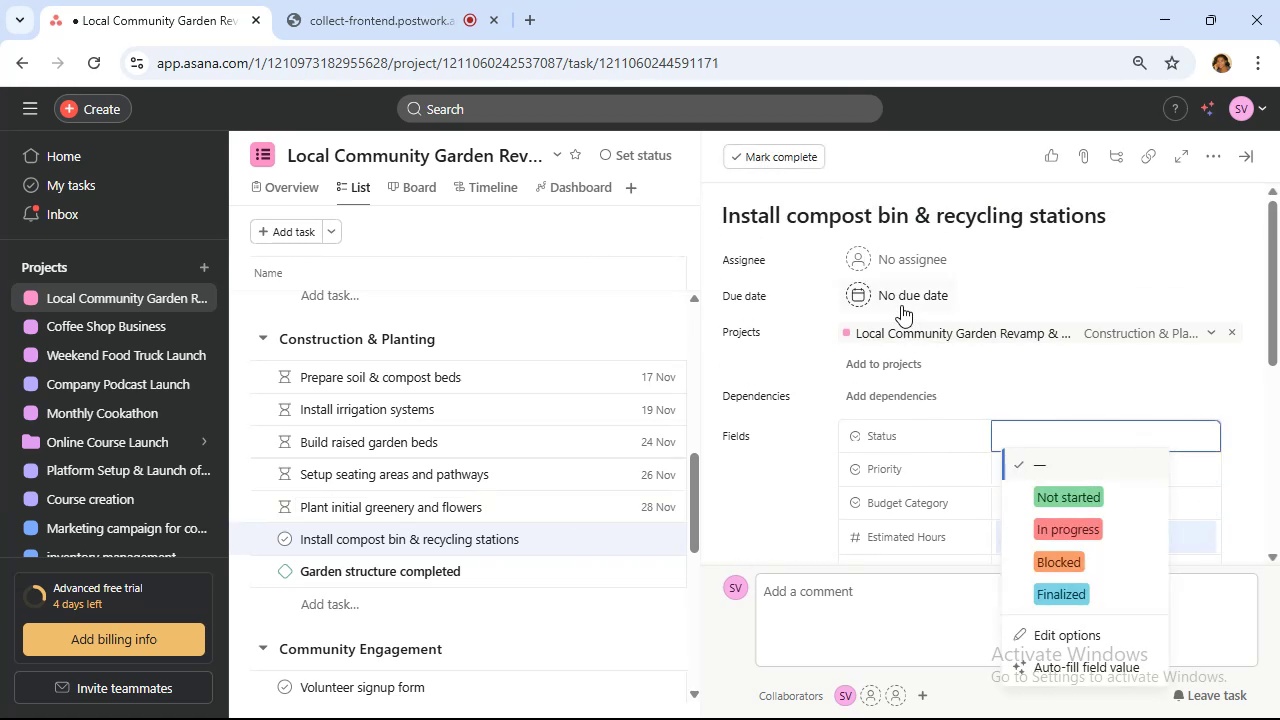 
left_click([901, 303])
 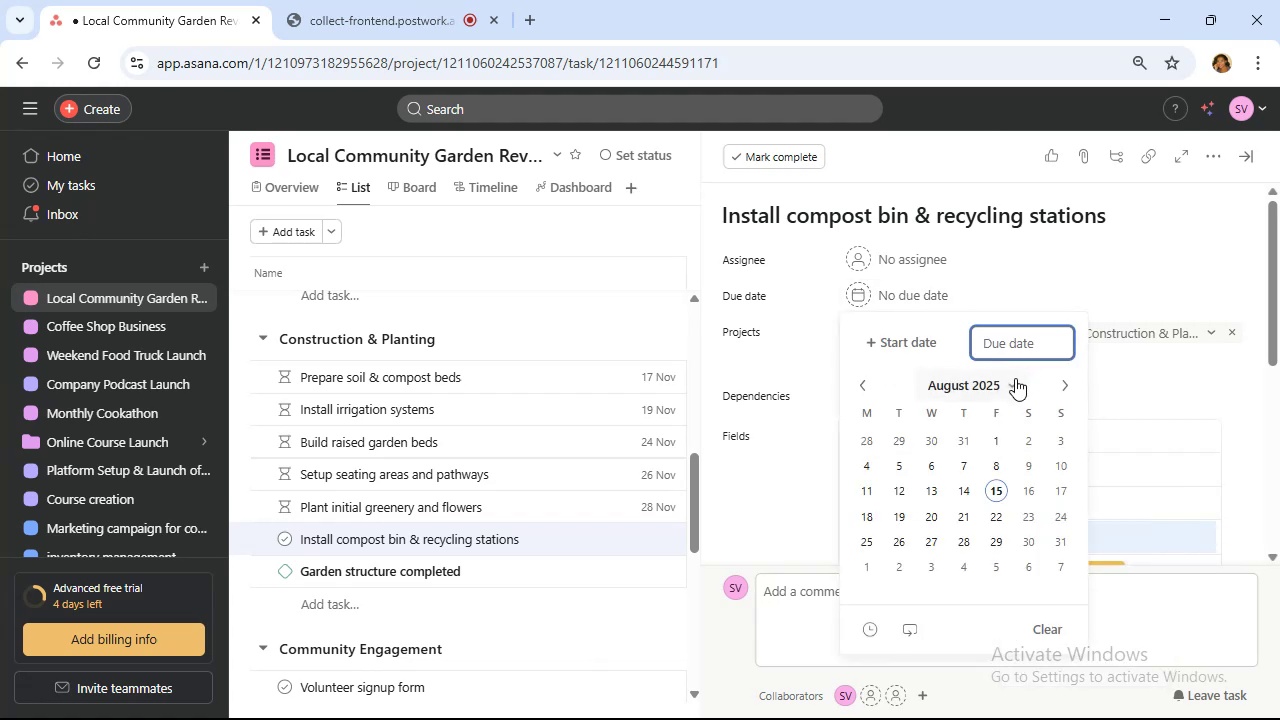 
left_click([1012, 381])
 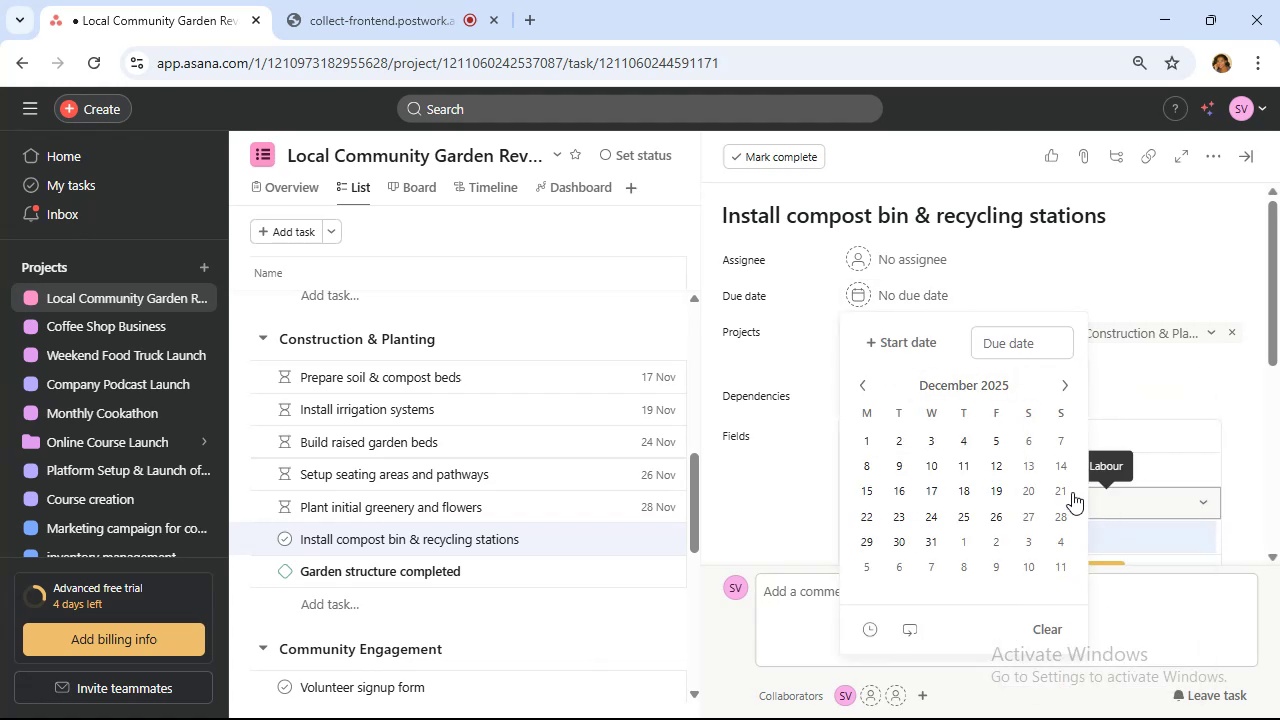 
left_click([970, 445])
 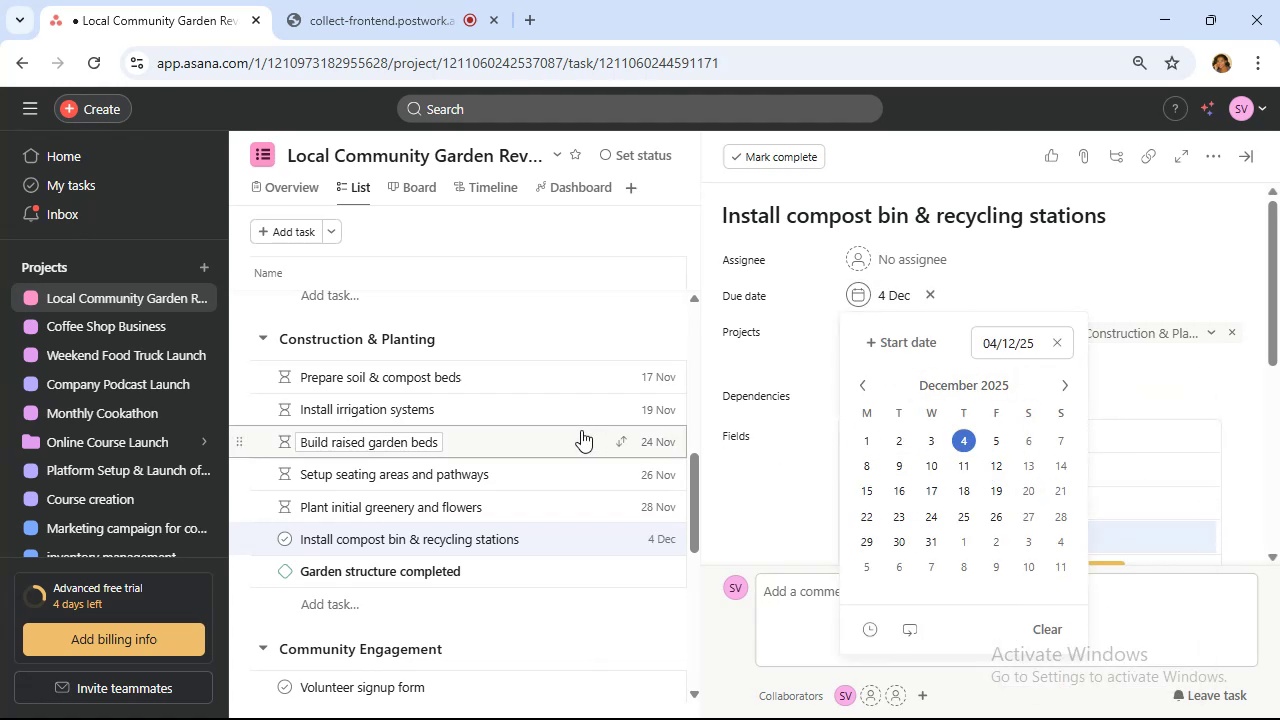 
scroll: coordinate [581, 430], scroll_direction: down, amount: 2.0
 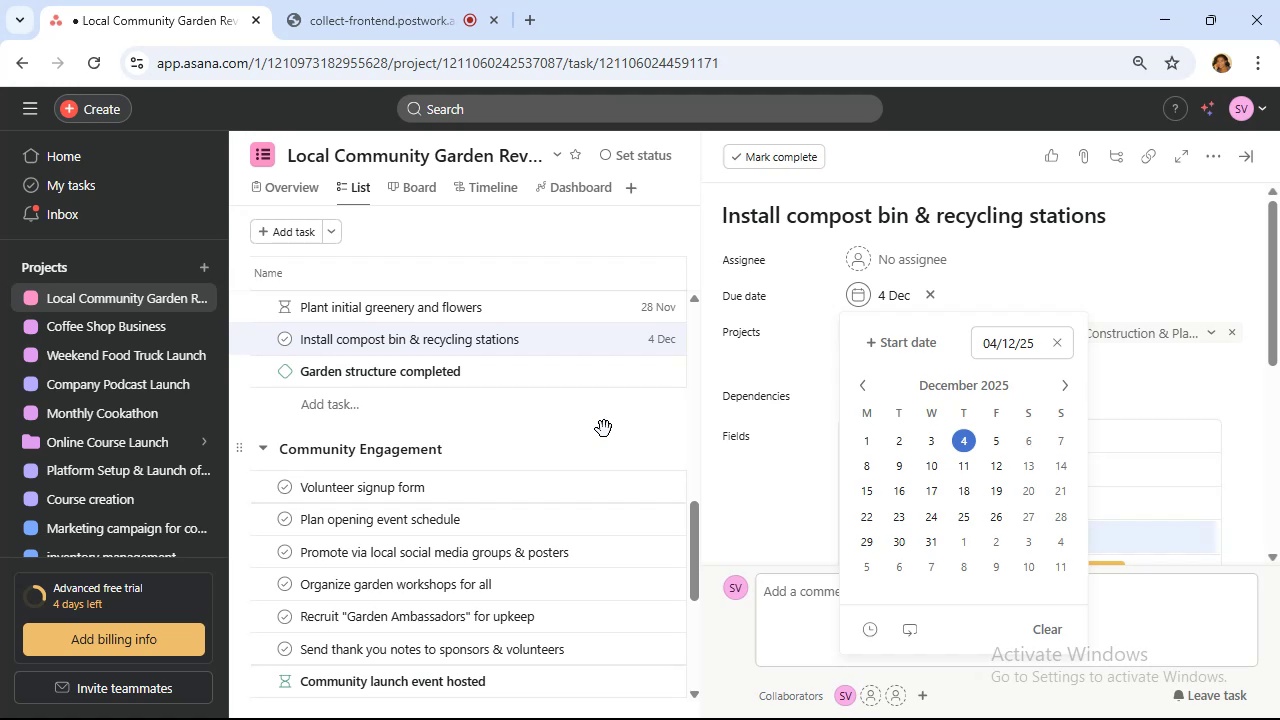 
wait(9.12)
 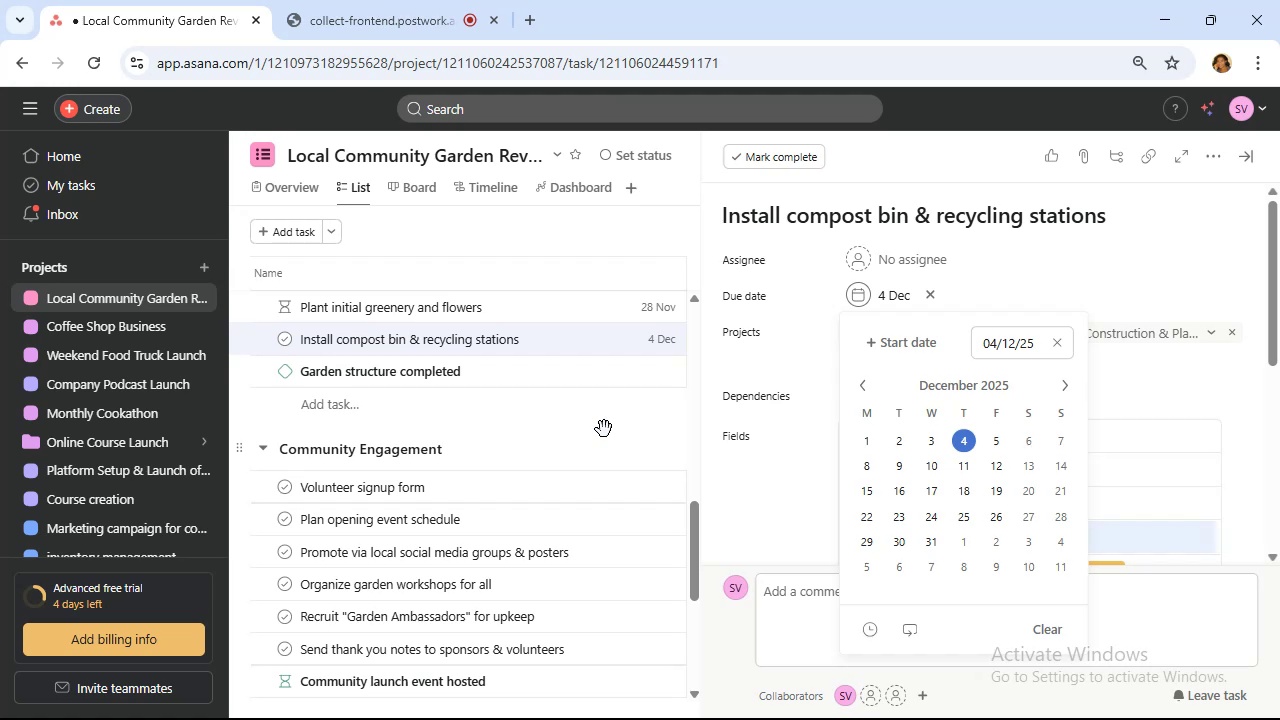 
left_click([527, 481])
 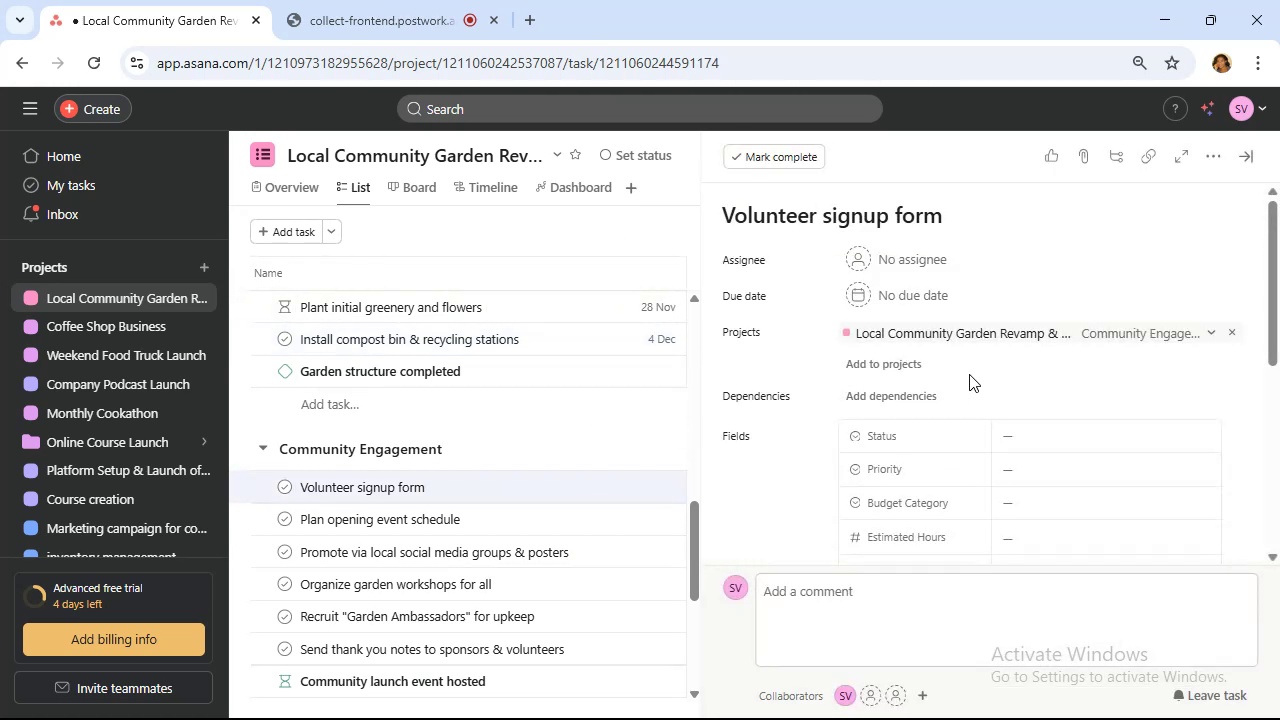 
wait(8.01)
 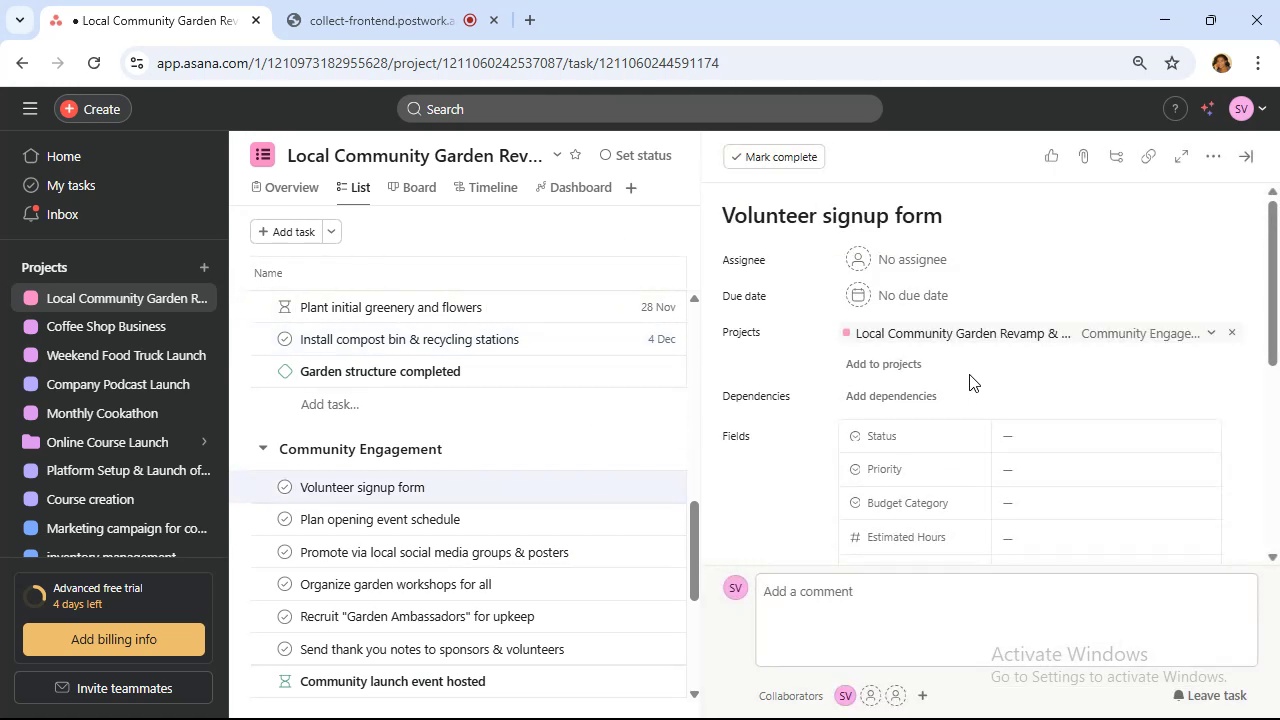 
scroll: coordinate [1052, 457], scroll_direction: down, amount: 1.0
 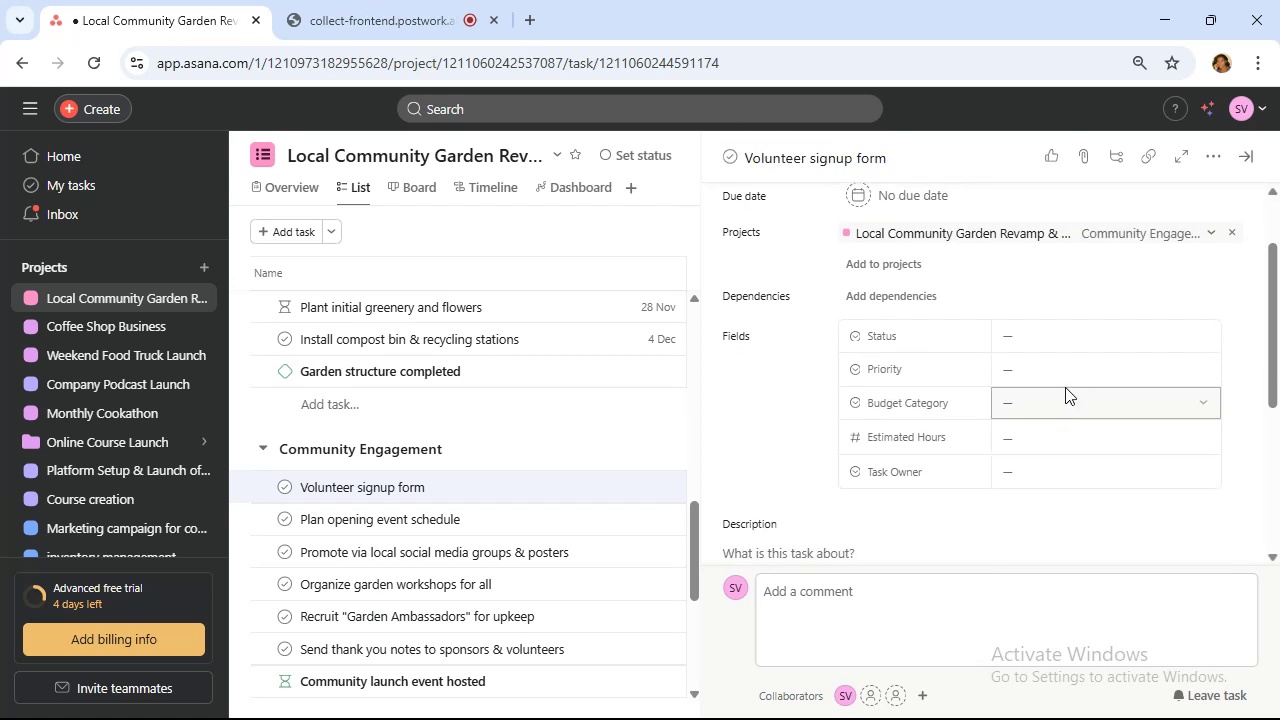 
left_click([1065, 375])
 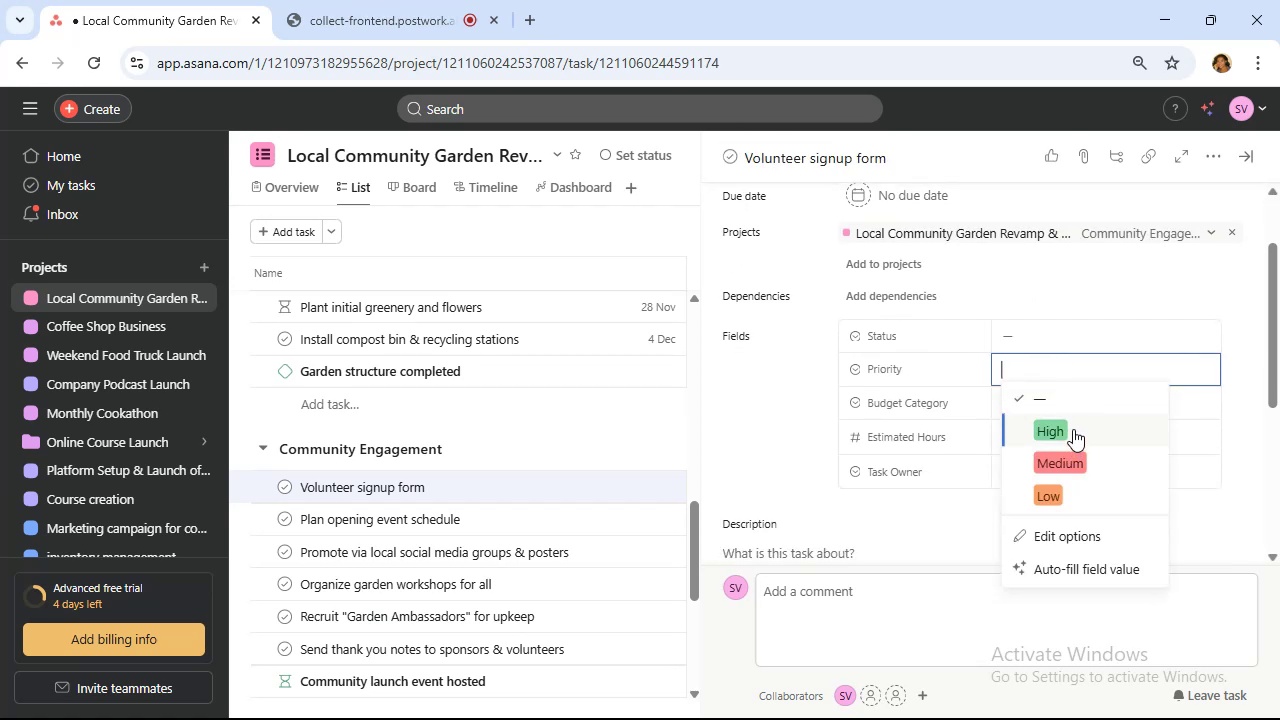 
left_click([1073, 426])
 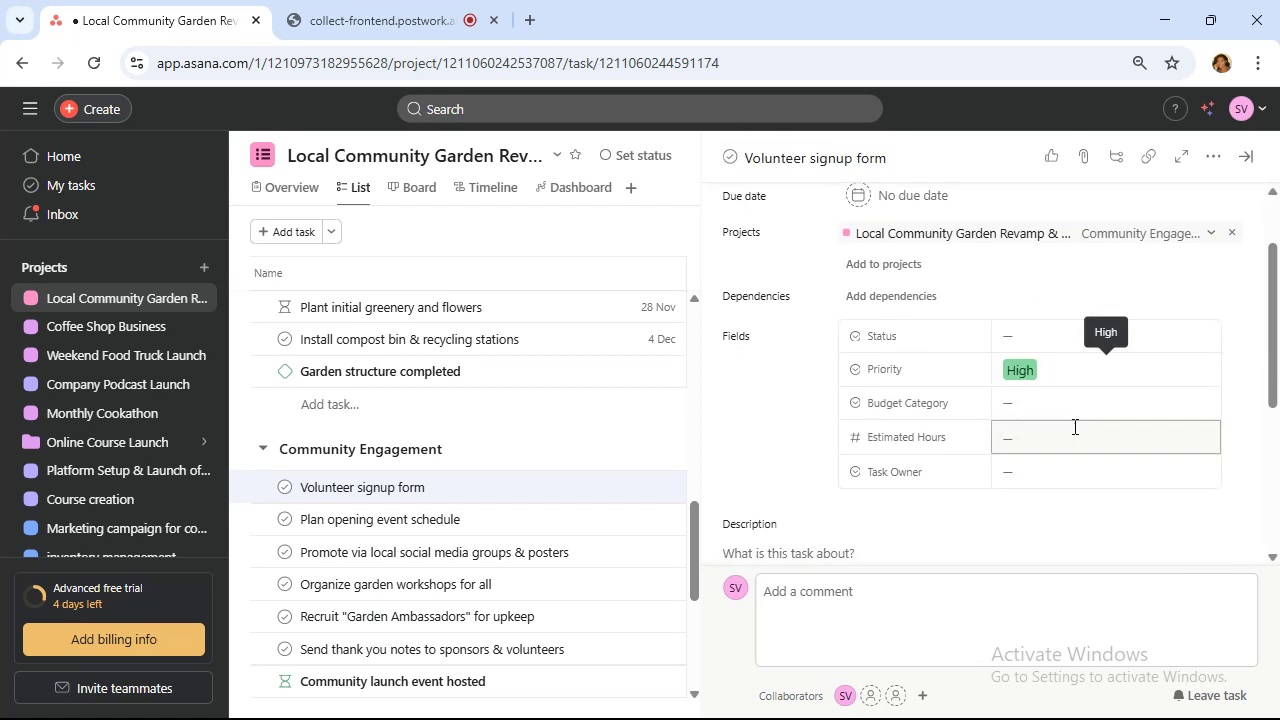 
mouse_move([1080, 446])
 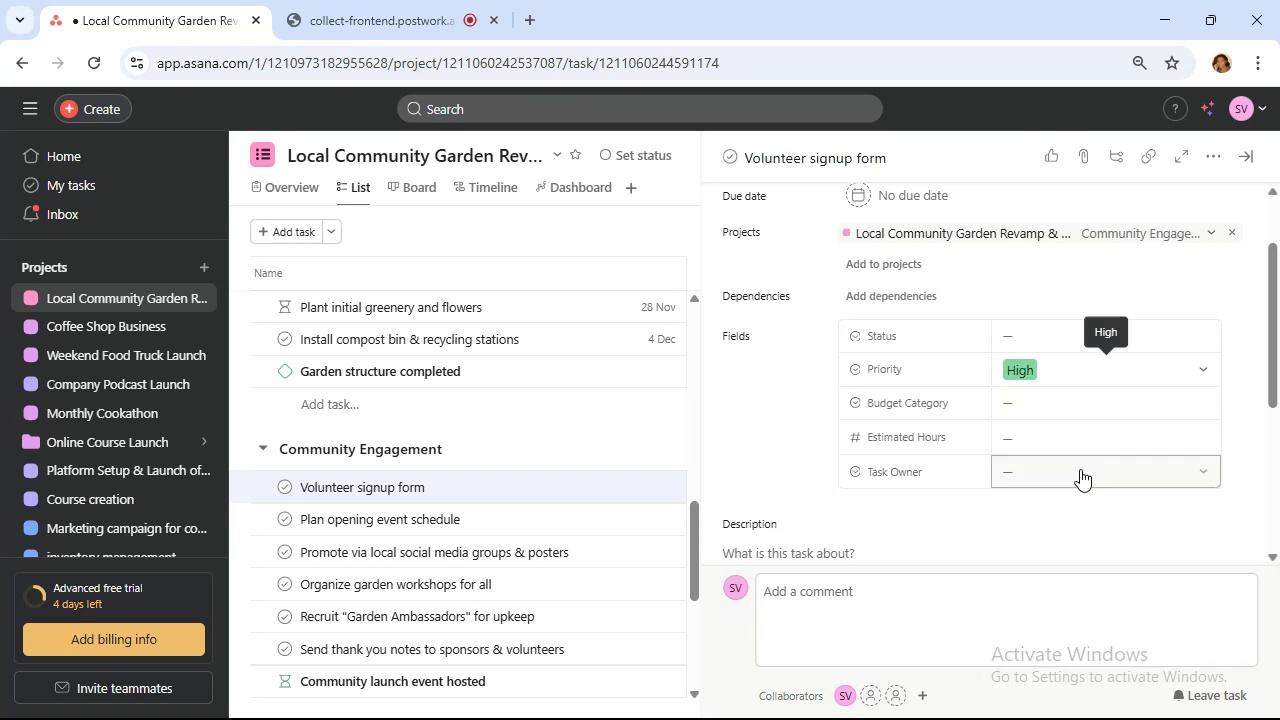 
left_click([1083, 475])
 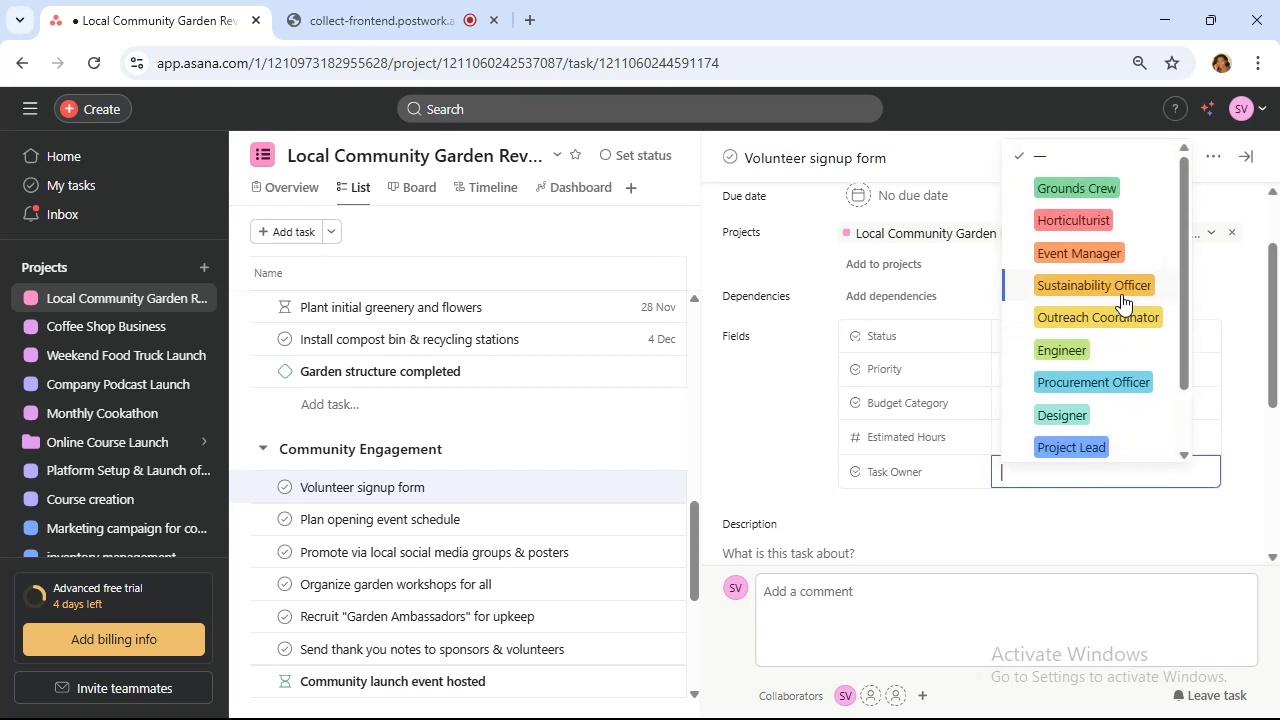 
left_click([1127, 312])
 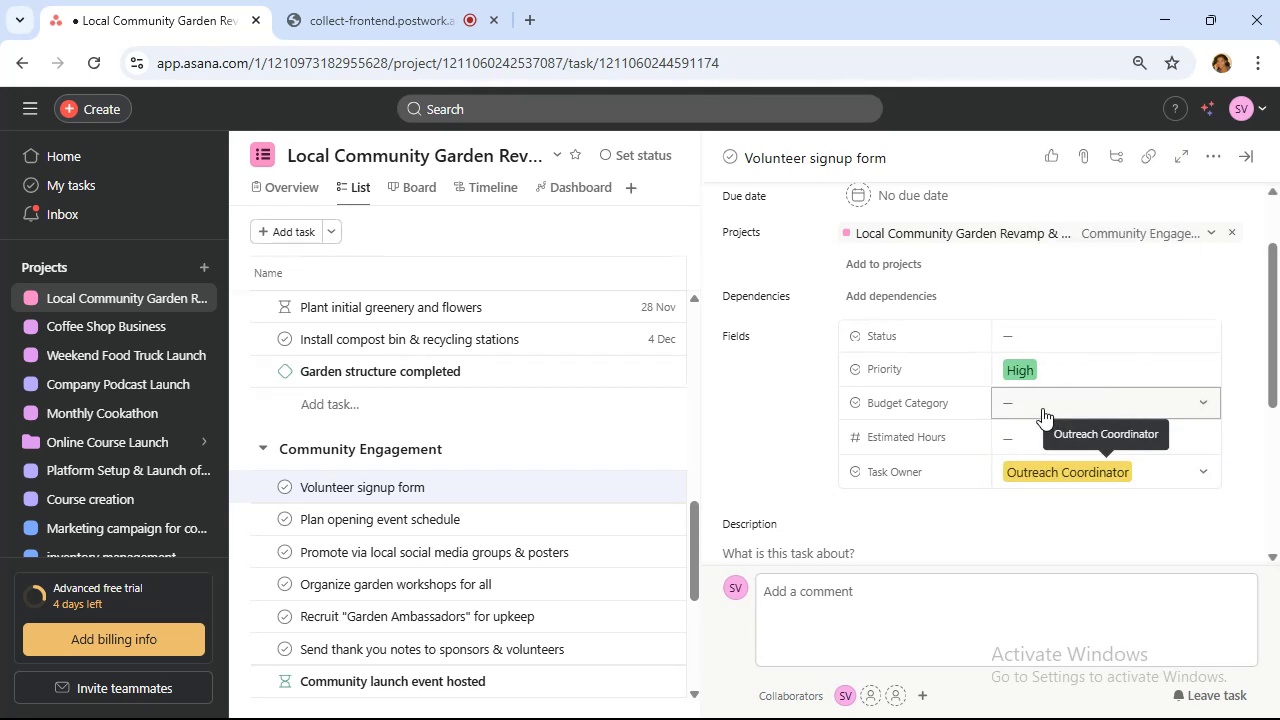 
left_click([1042, 408])
 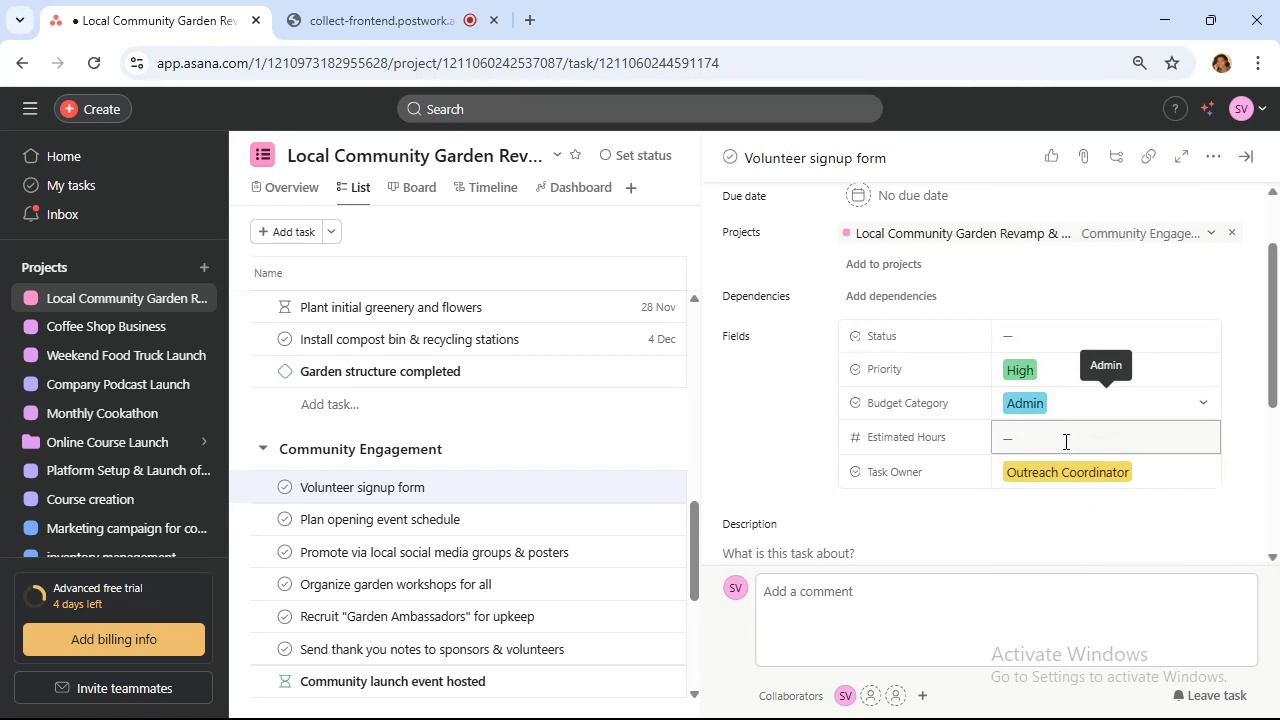 
left_click([1064, 441])
 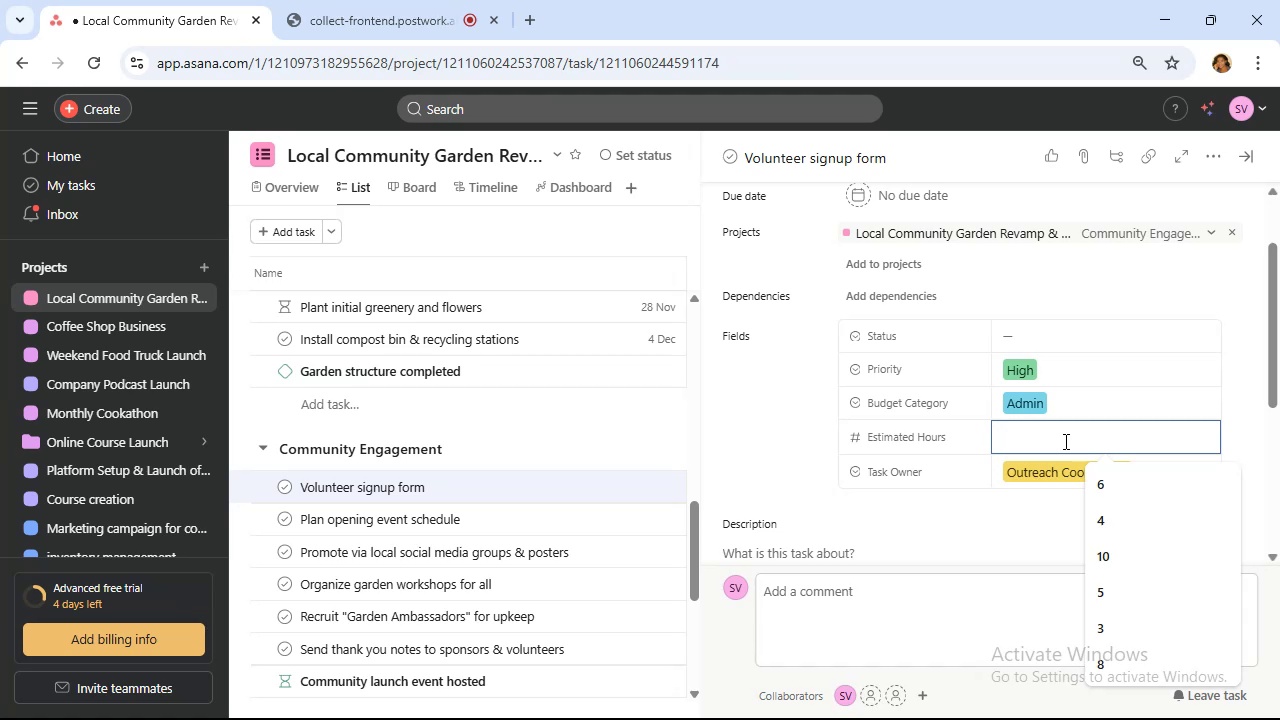 
left_click([1123, 528])
 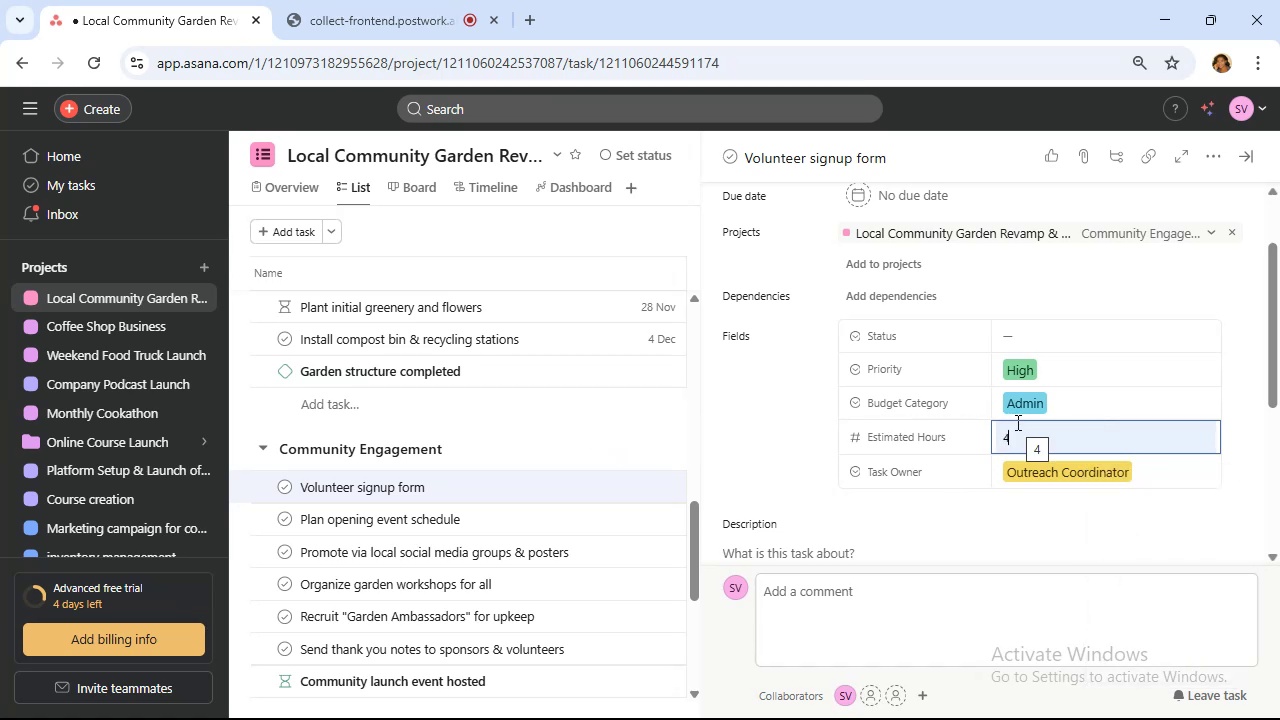 
wait(7.59)
 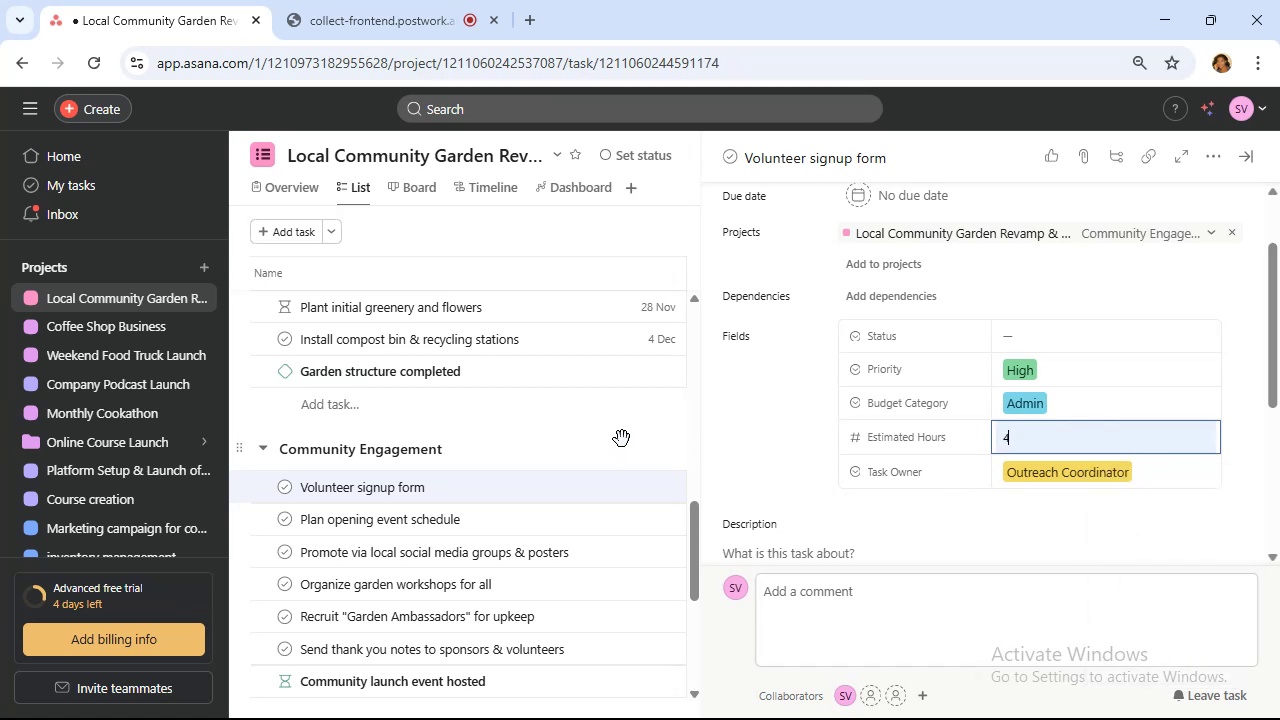 
scroll: coordinate [1018, 422], scroll_direction: up, amount: 3.0
 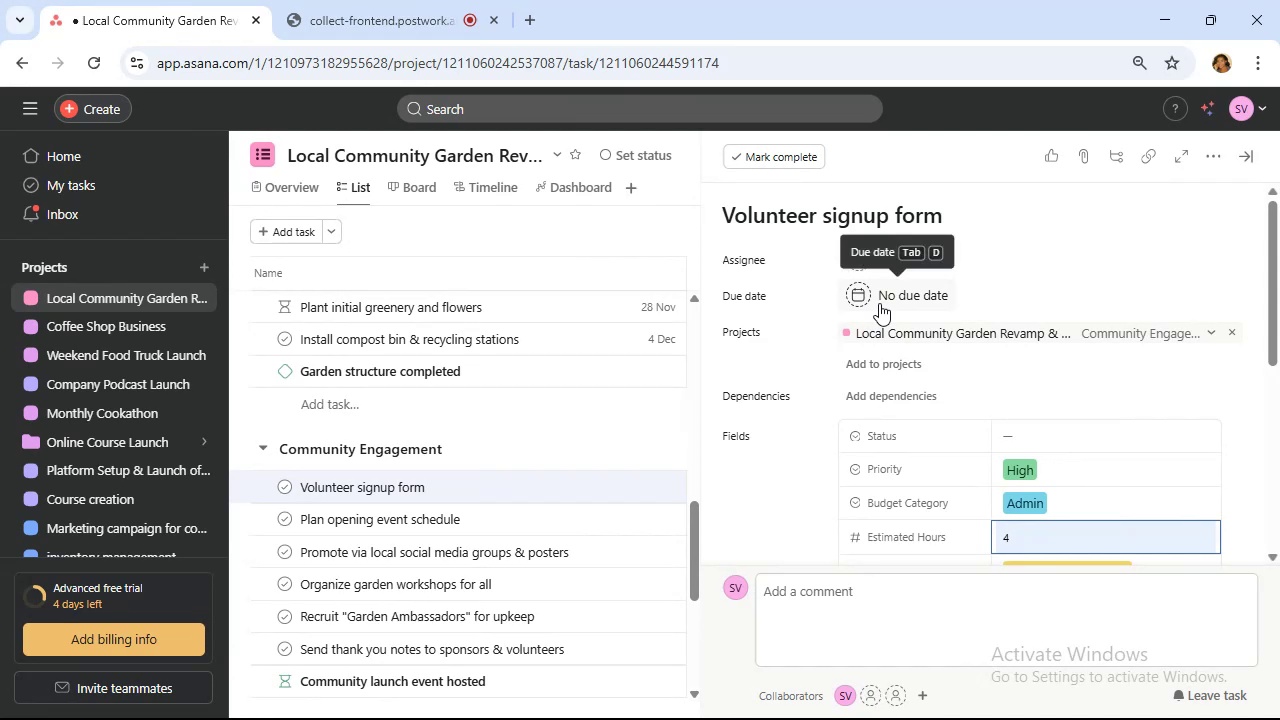 
left_click([879, 303])
 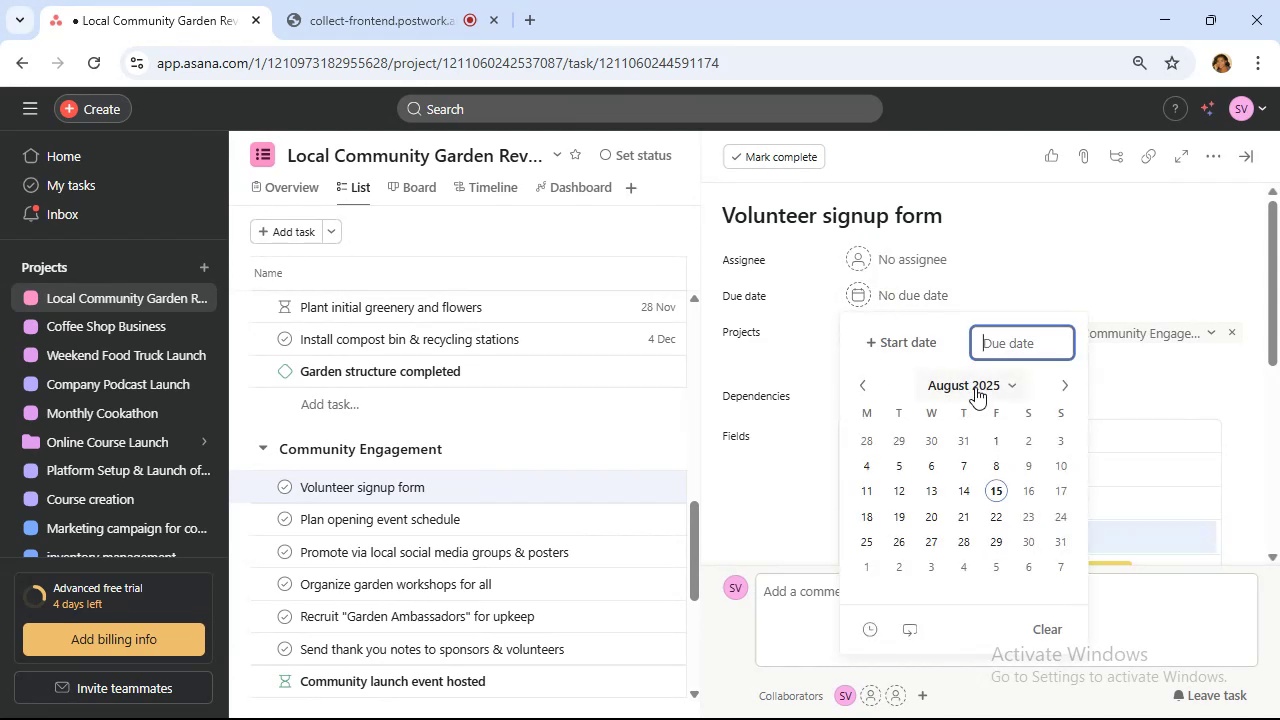 
left_click([975, 387])
 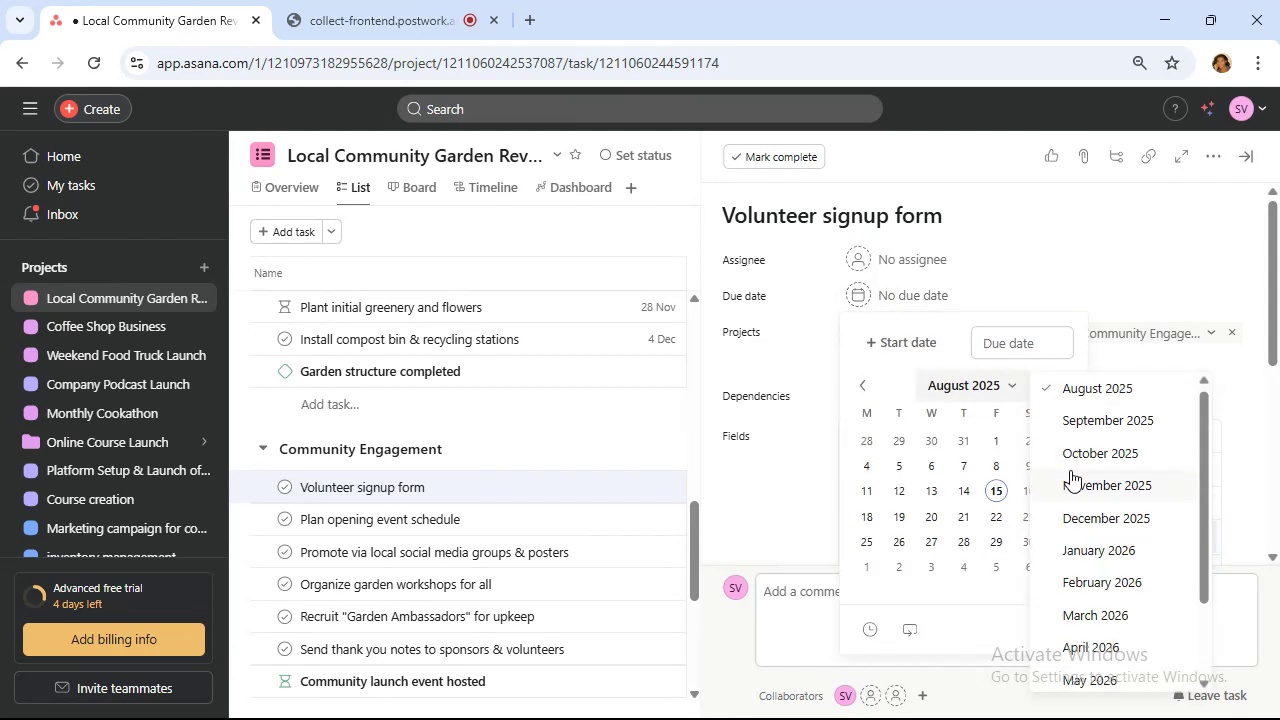 
left_click([1085, 488])
 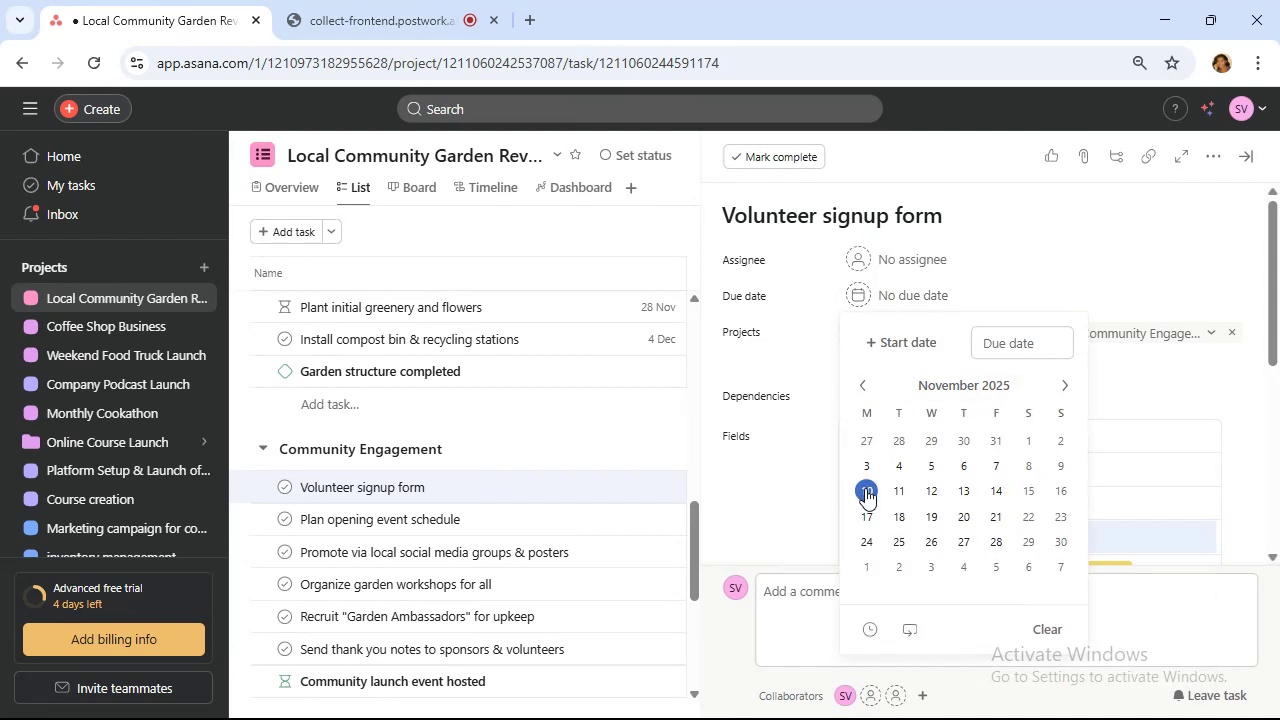 
left_click([865, 488])
 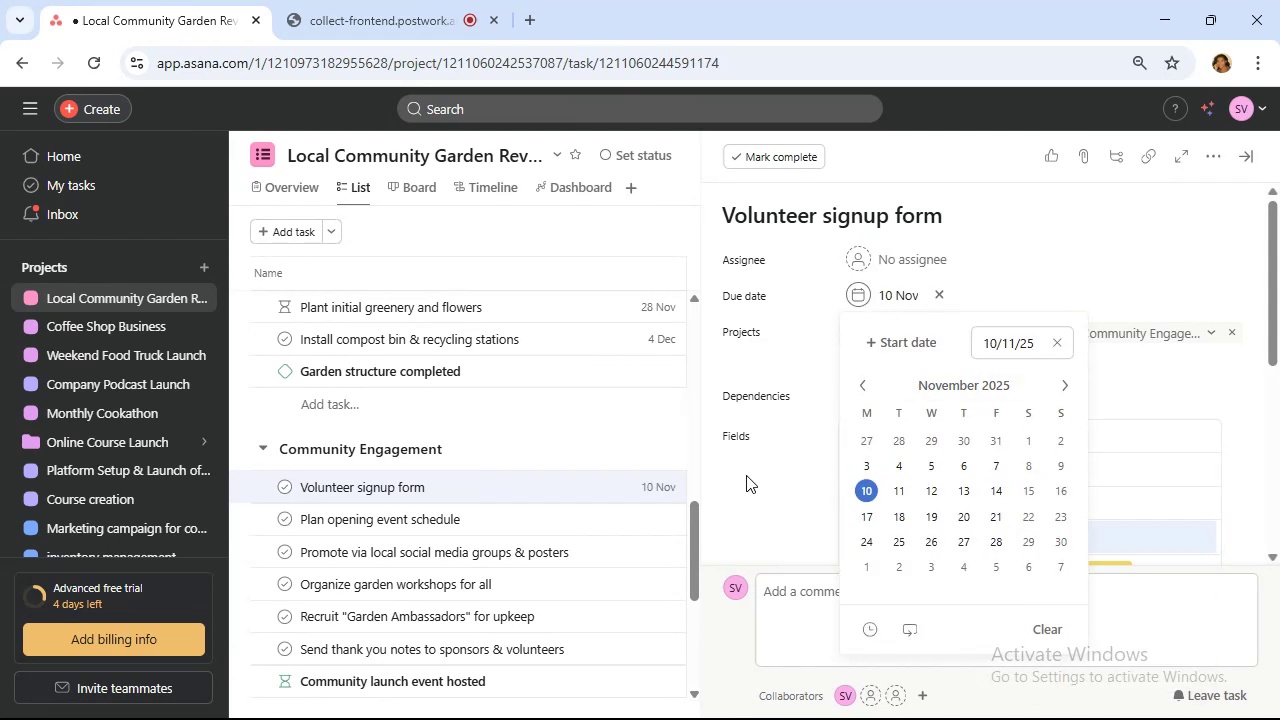 
left_click([585, 510])
 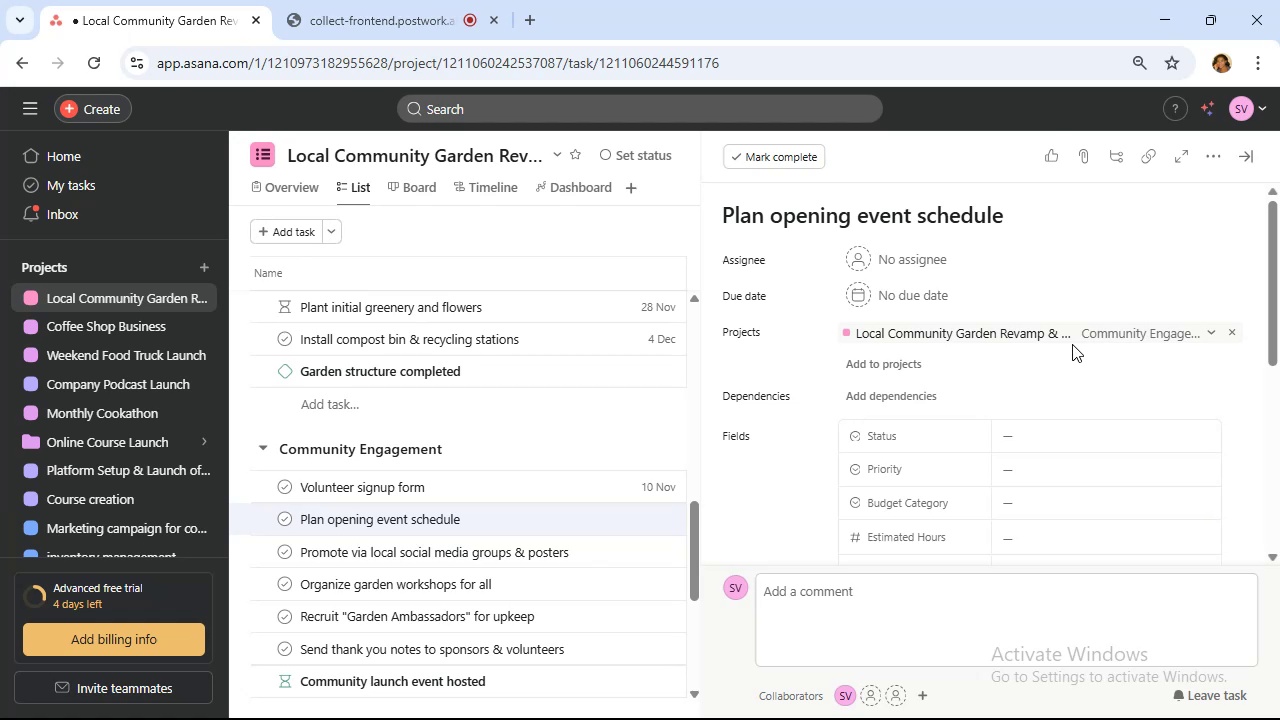 
wait(20.81)
 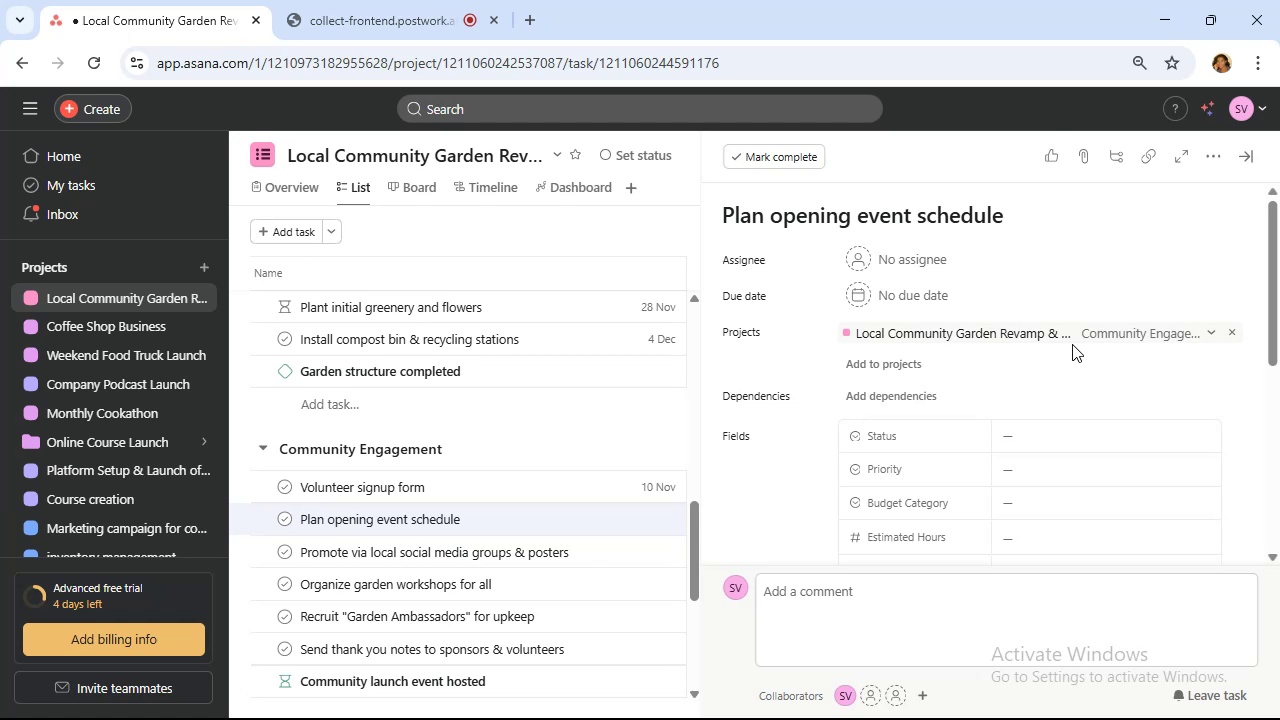 
left_click([922, 288])
 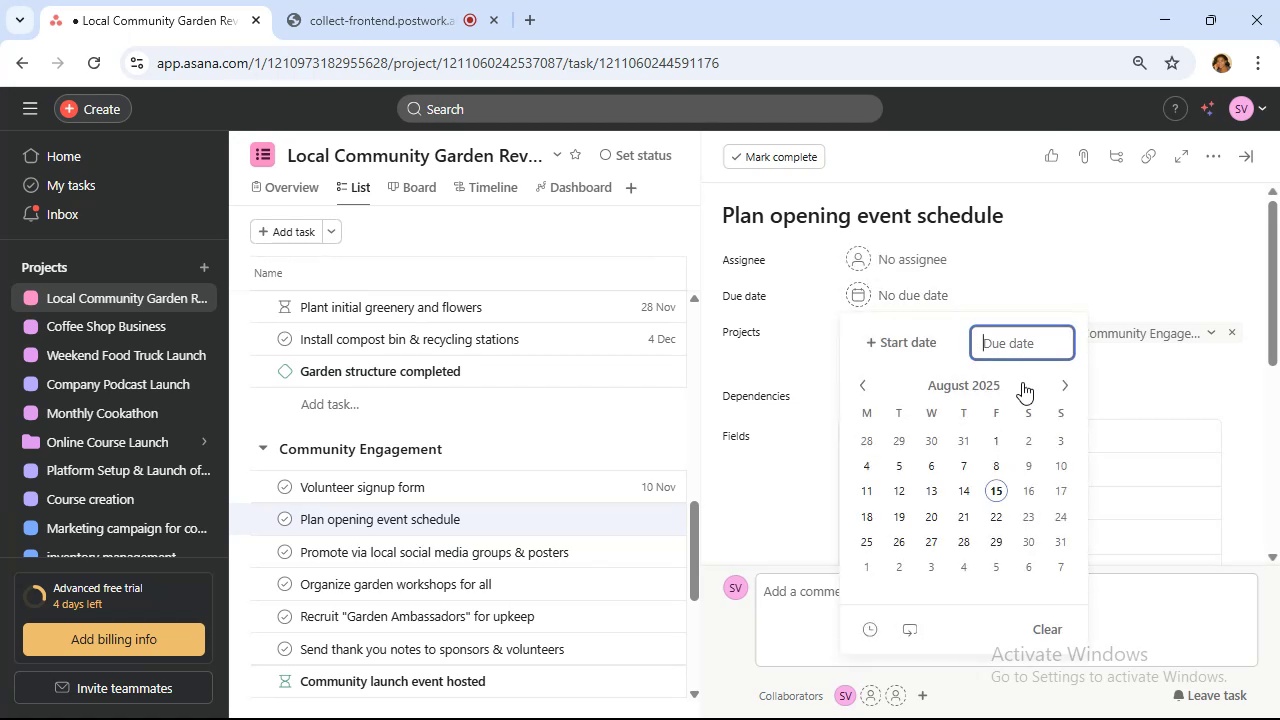 
left_click([1002, 382])
 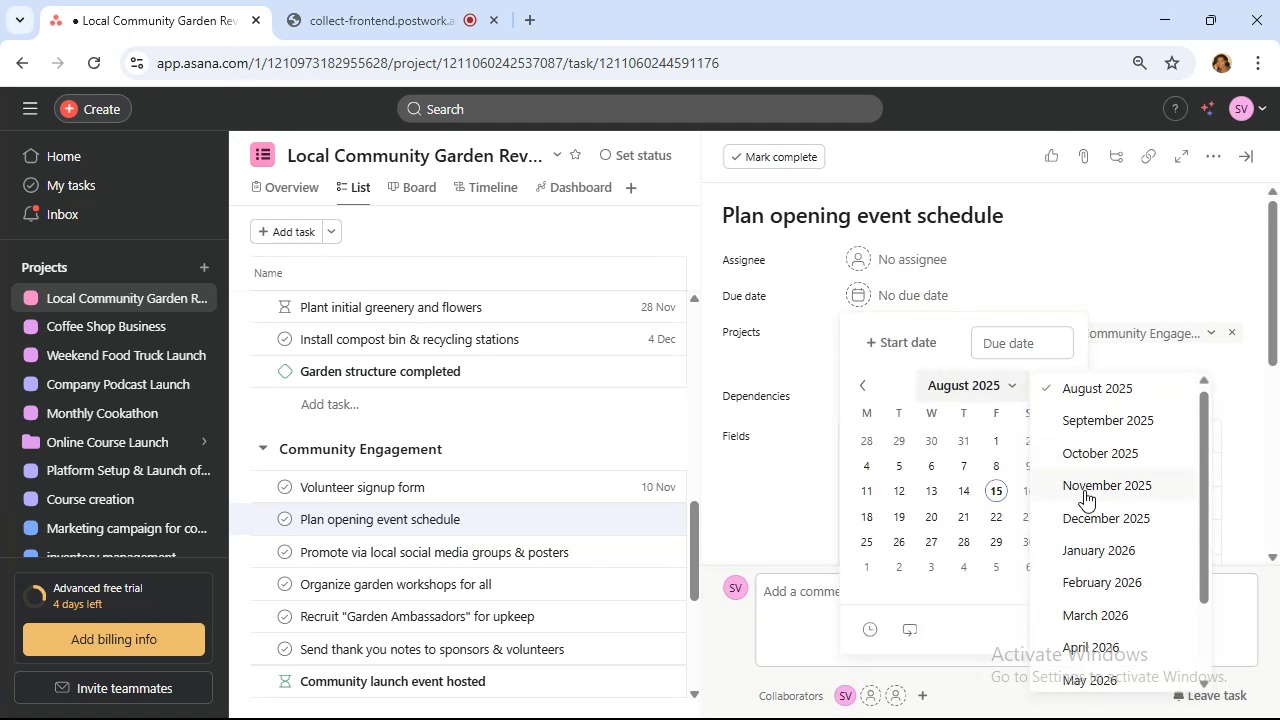 
left_click([1098, 527])
 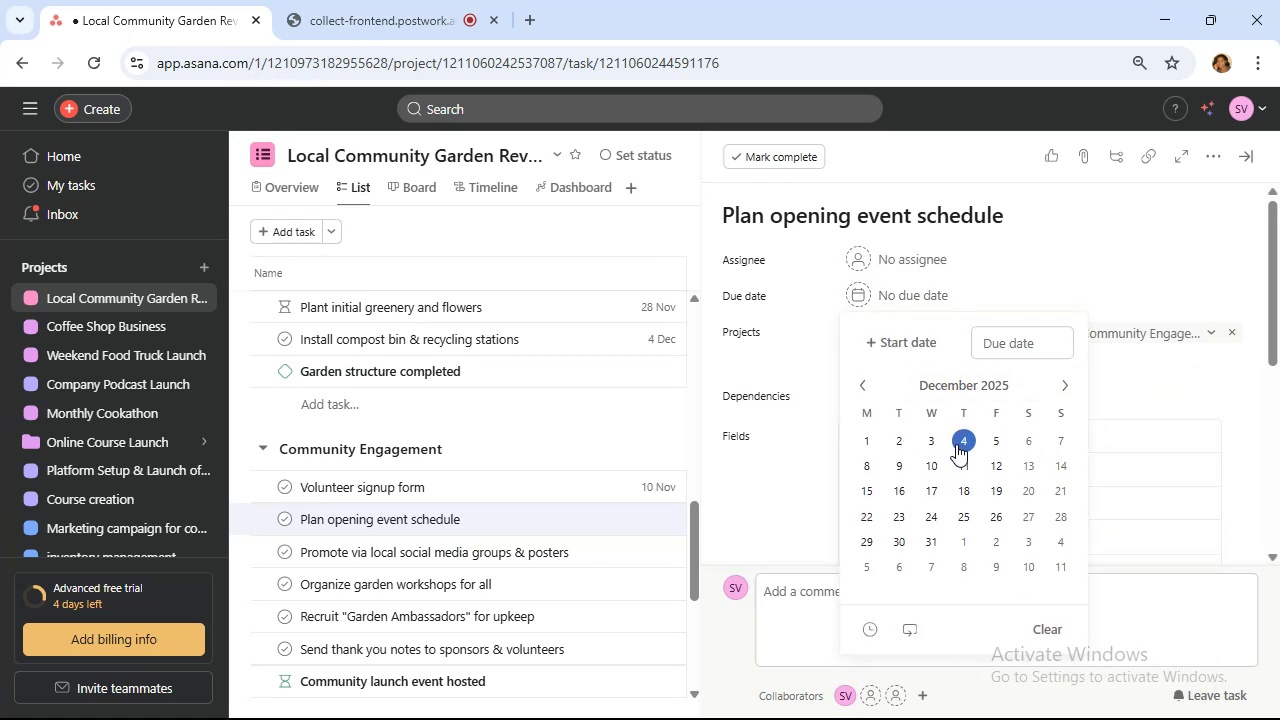 
left_click([957, 444])
 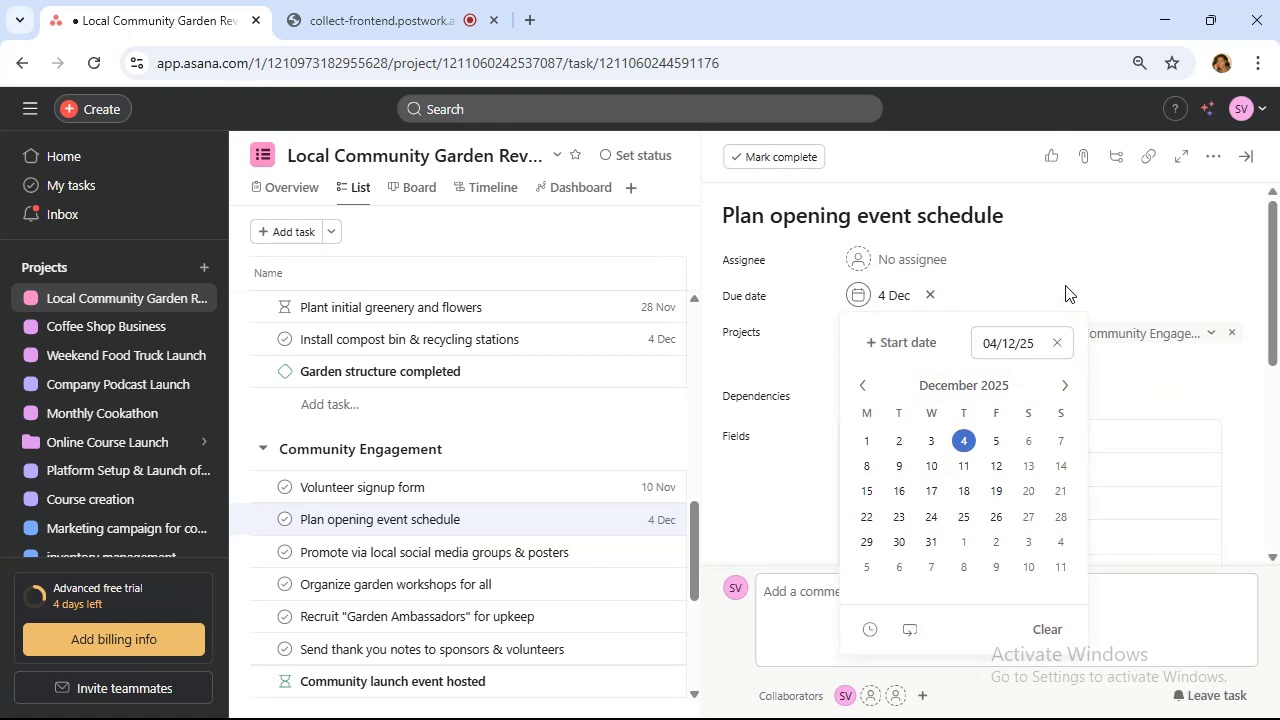 
left_click([1086, 251])
 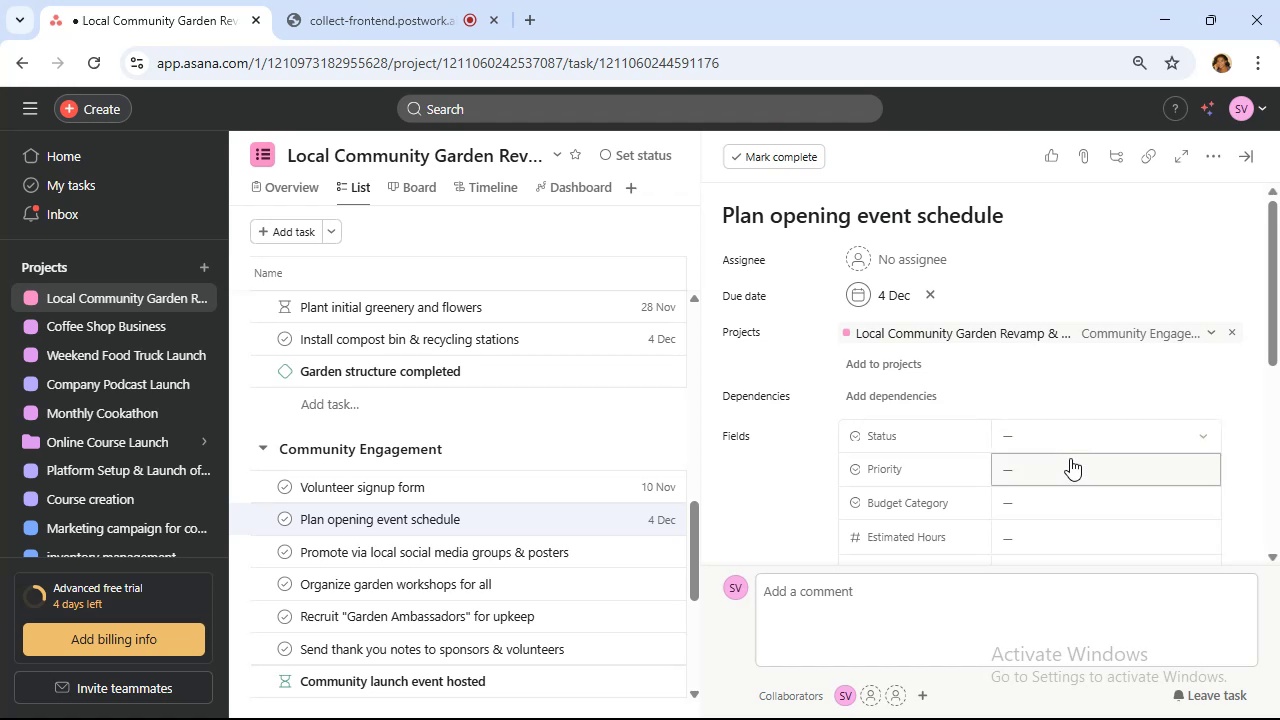 
wait(5.05)
 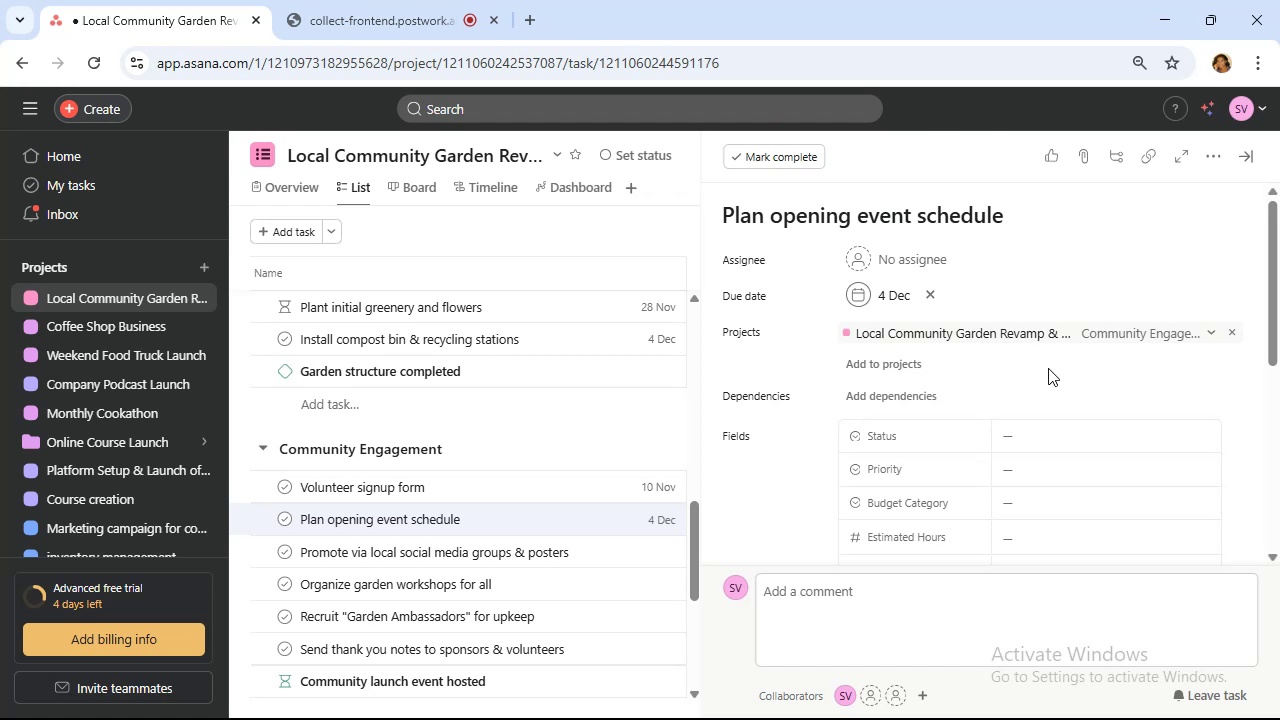 
left_click([1073, 527])
 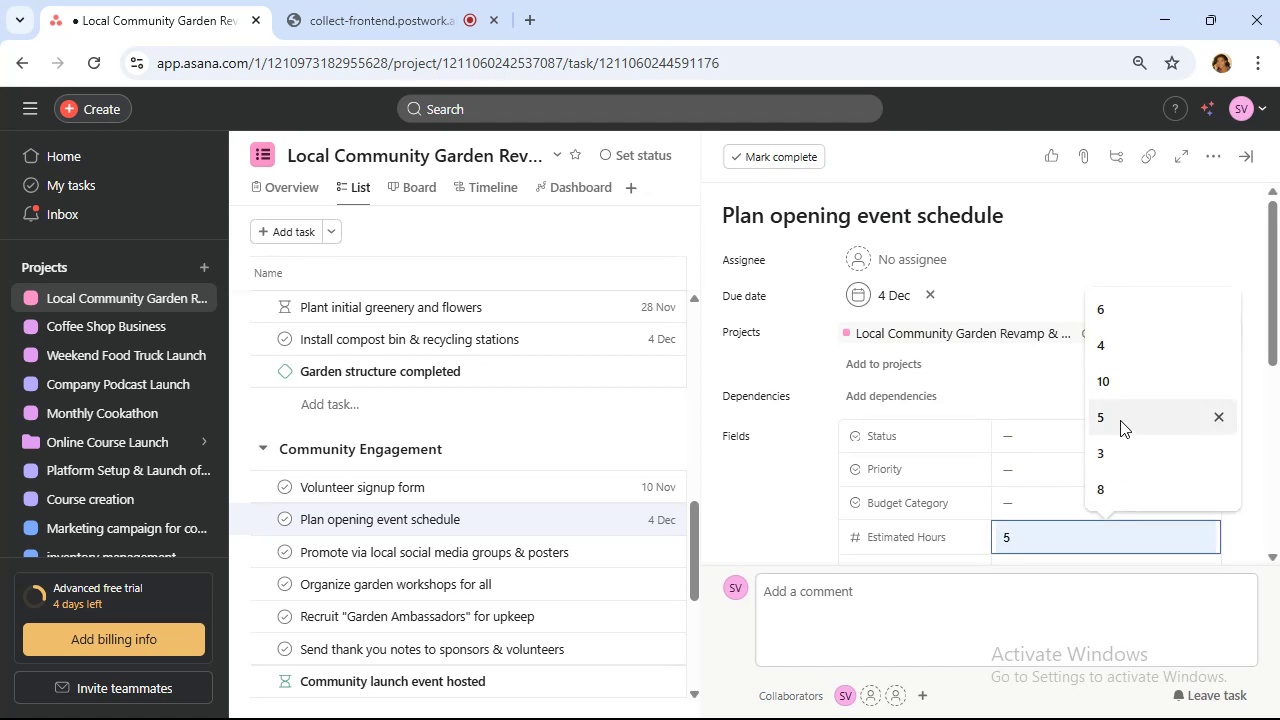 
left_click([1120, 414])
 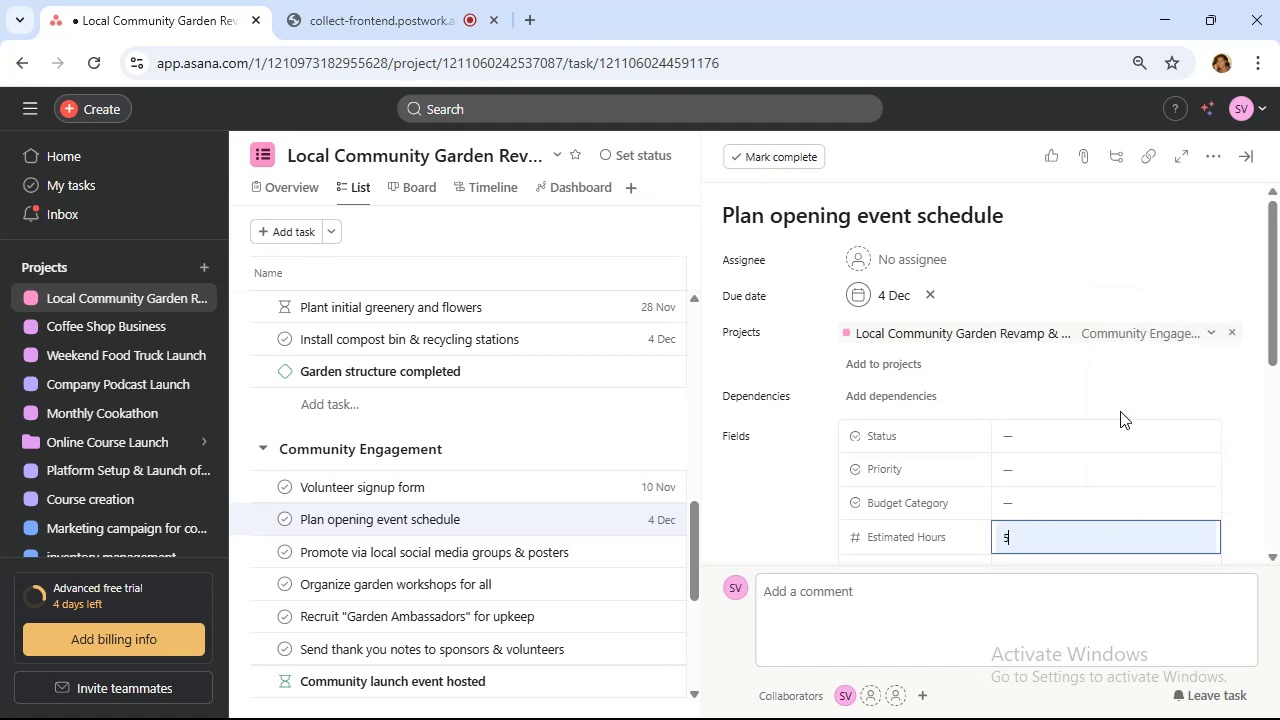 
scroll: coordinate [1120, 406], scroll_direction: down, amount: 2.0
 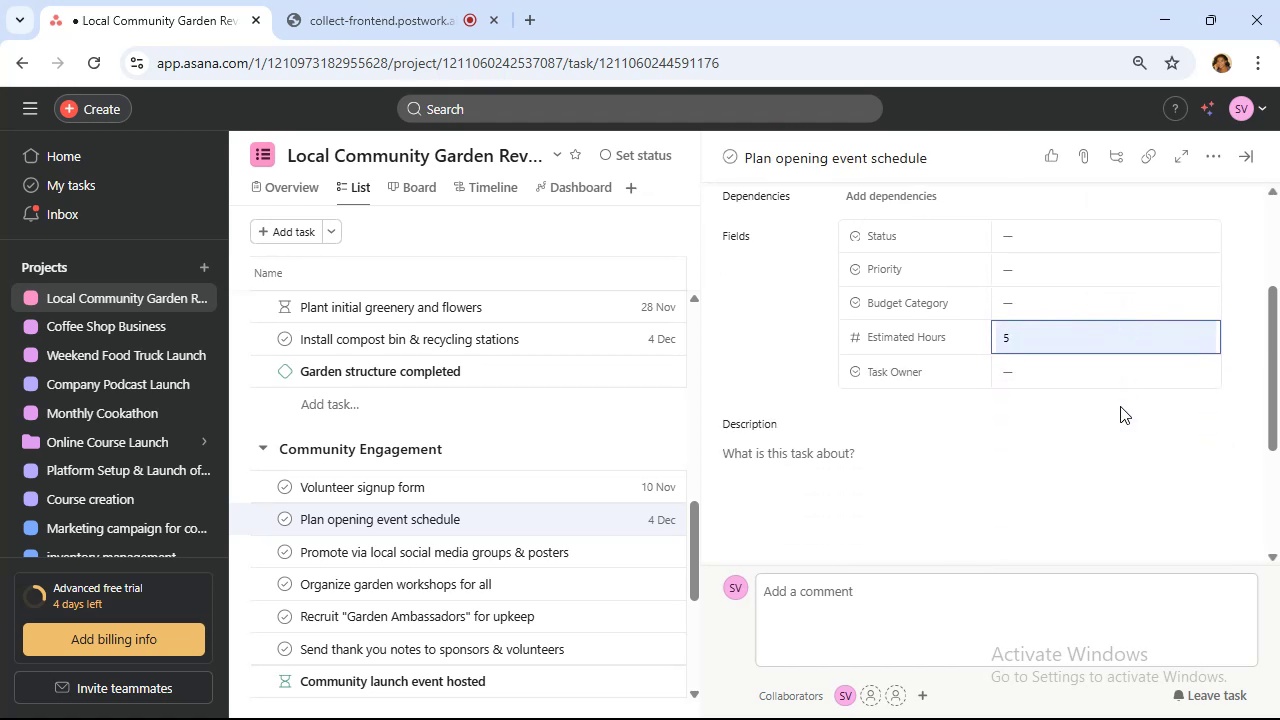 
mouse_move([1053, 366])
 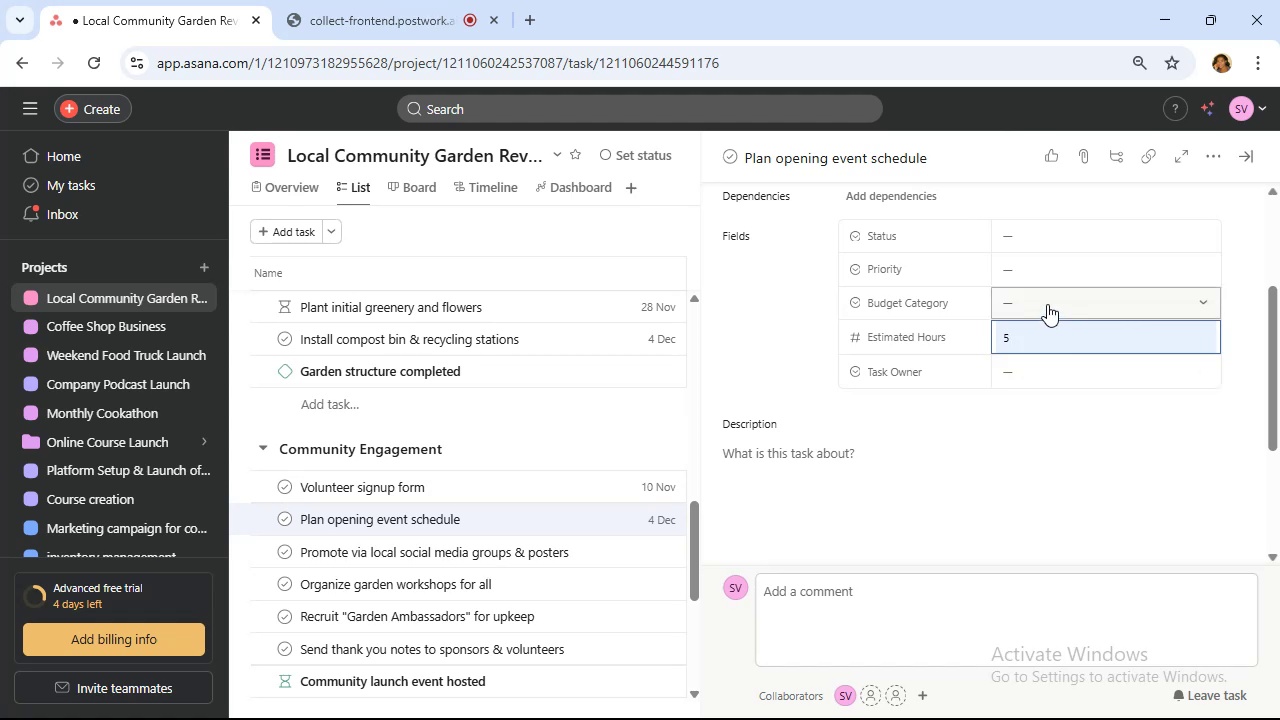 
left_click([1047, 304])
 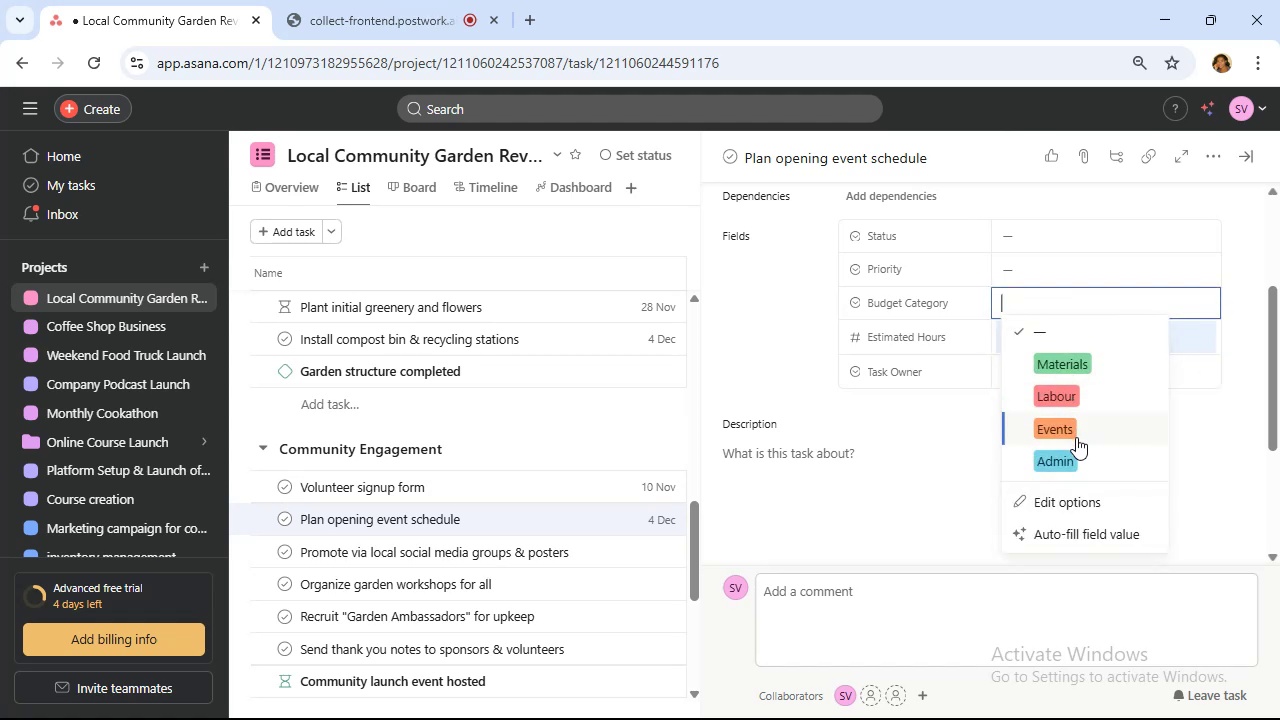 
left_click([1076, 437])
 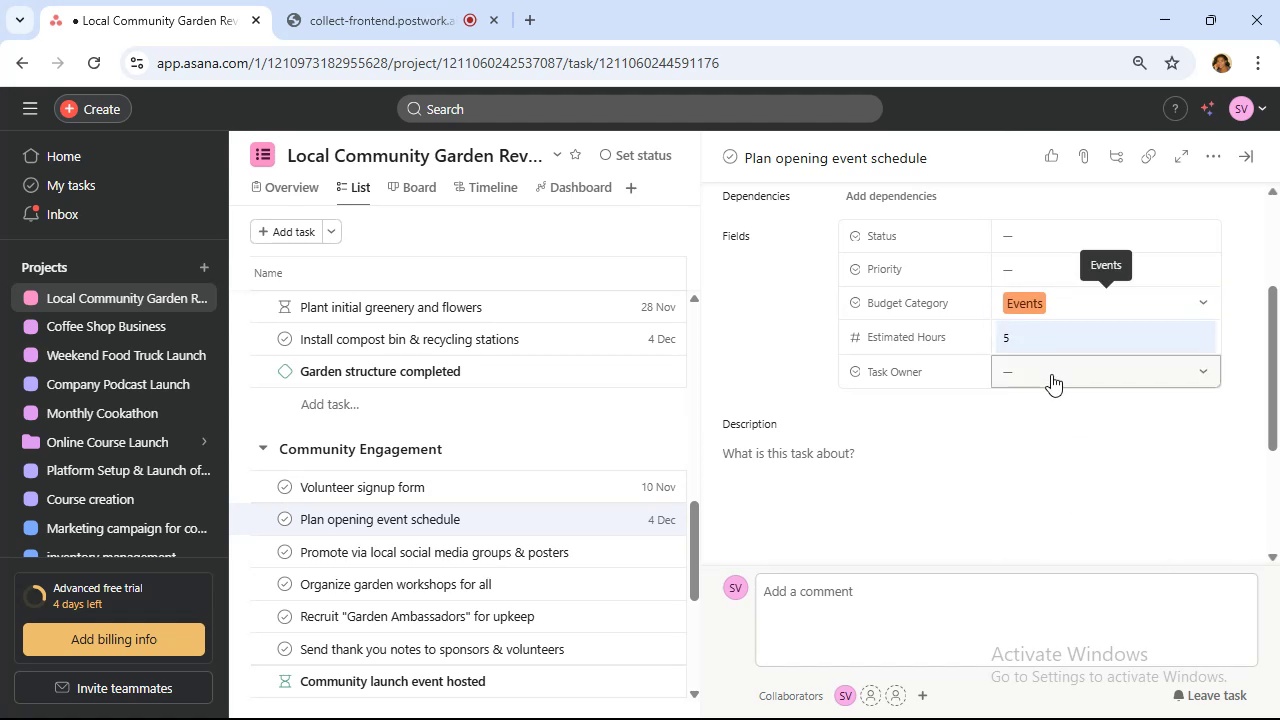 
left_click([1051, 374])
 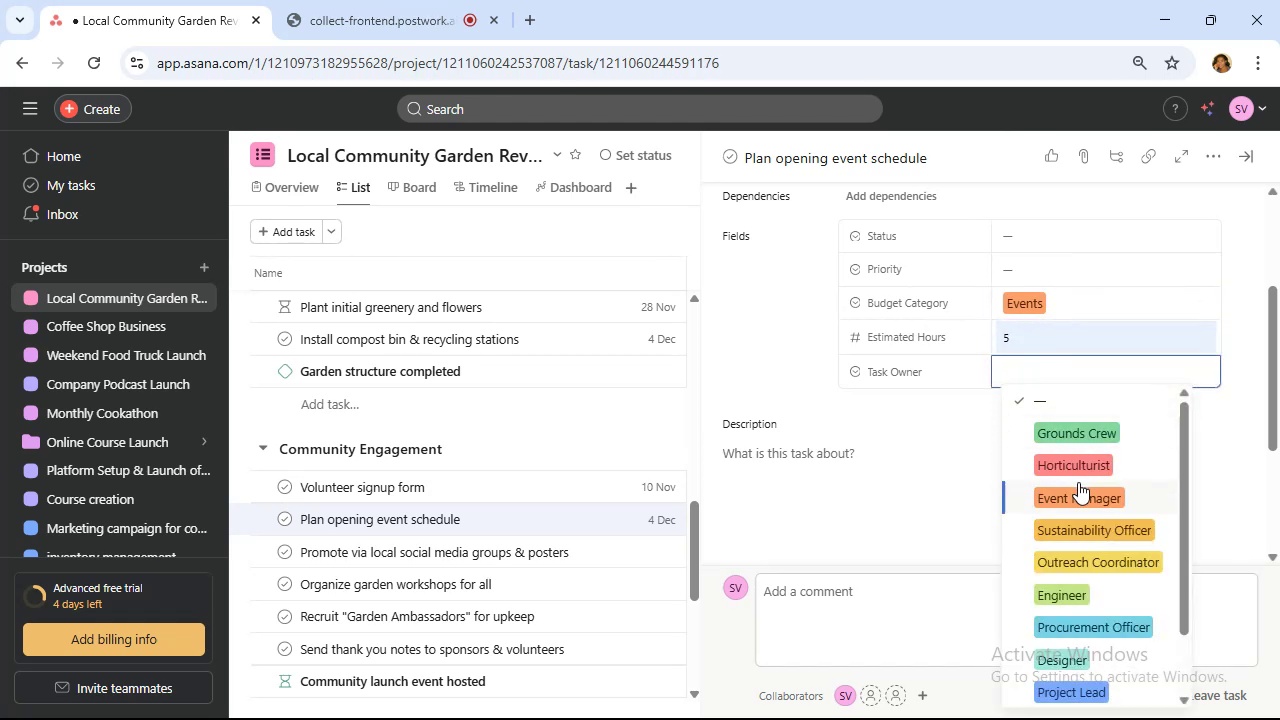 
left_click([1080, 487])
 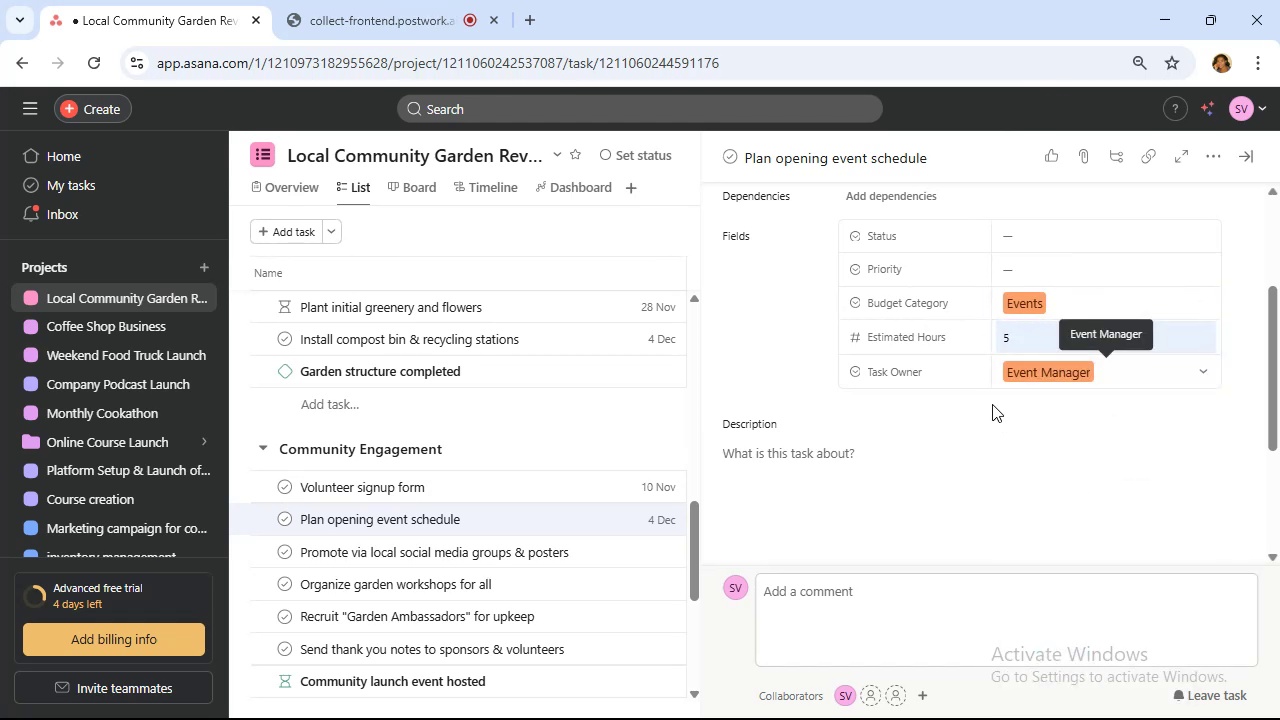 
scroll: coordinate [992, 403], scroll_direction: up, amount: 1.0
 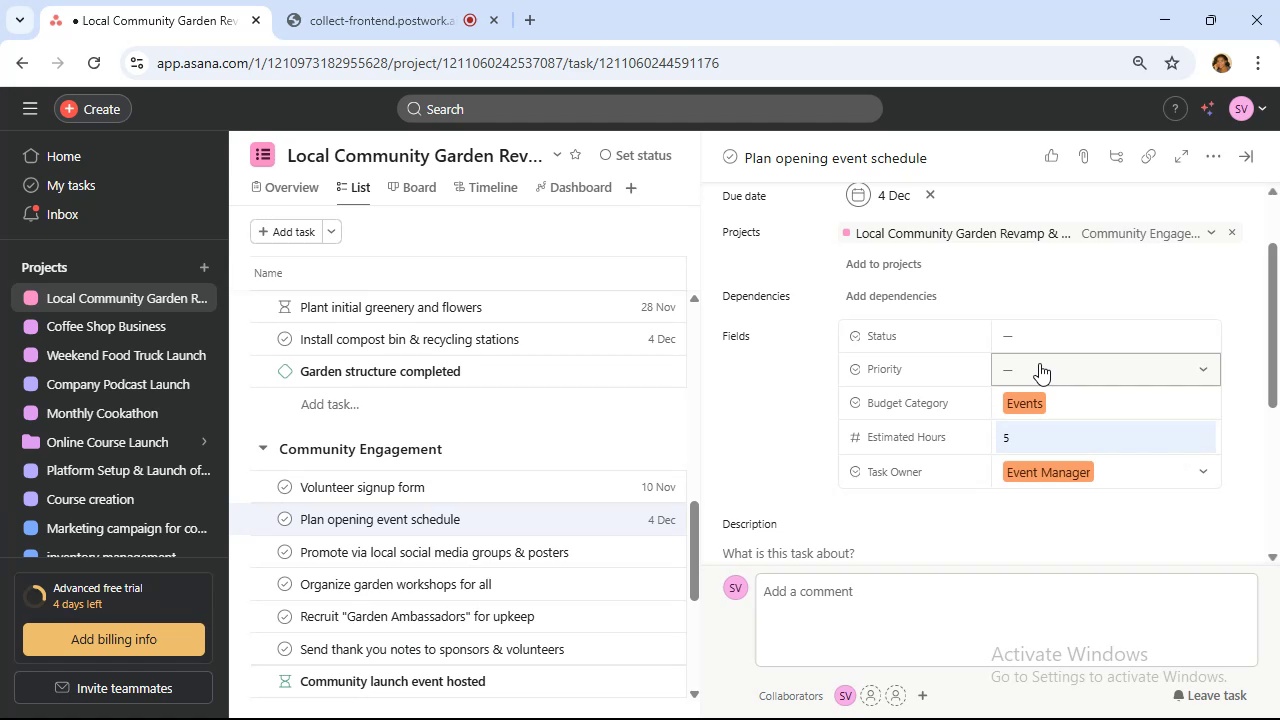 
left_click([1040, 363])
 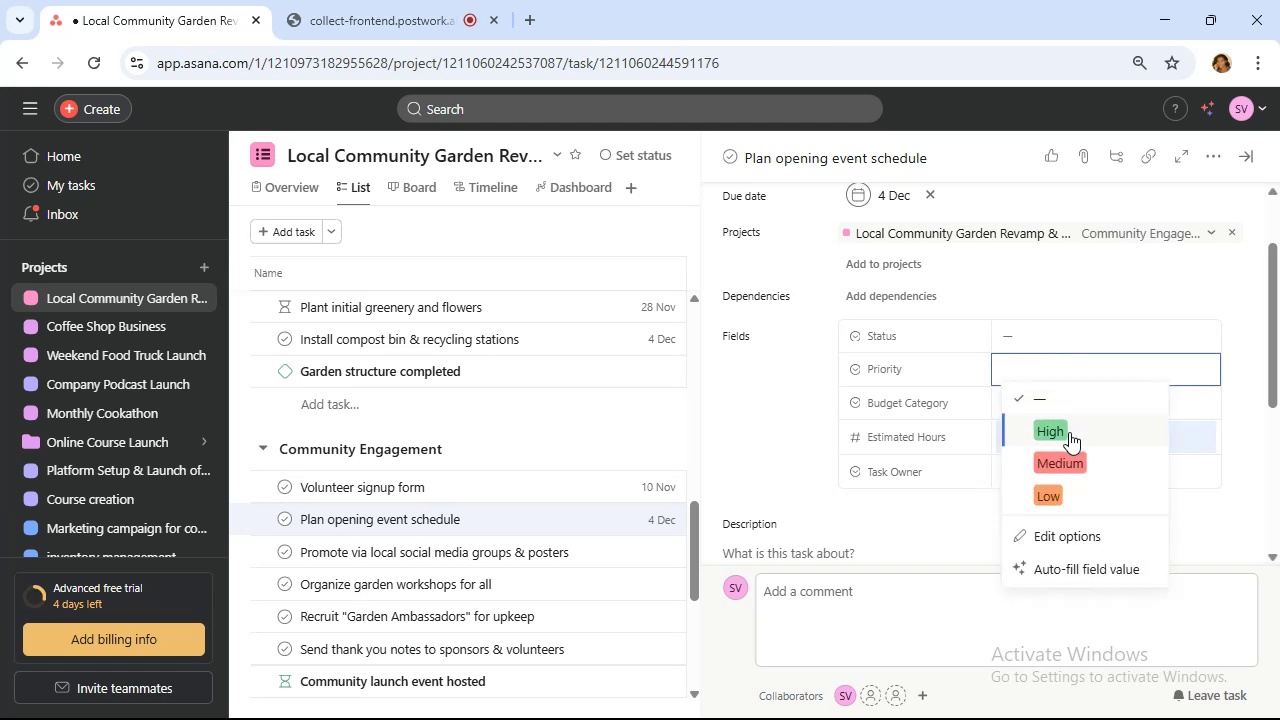 
left_click([1070, 433])
 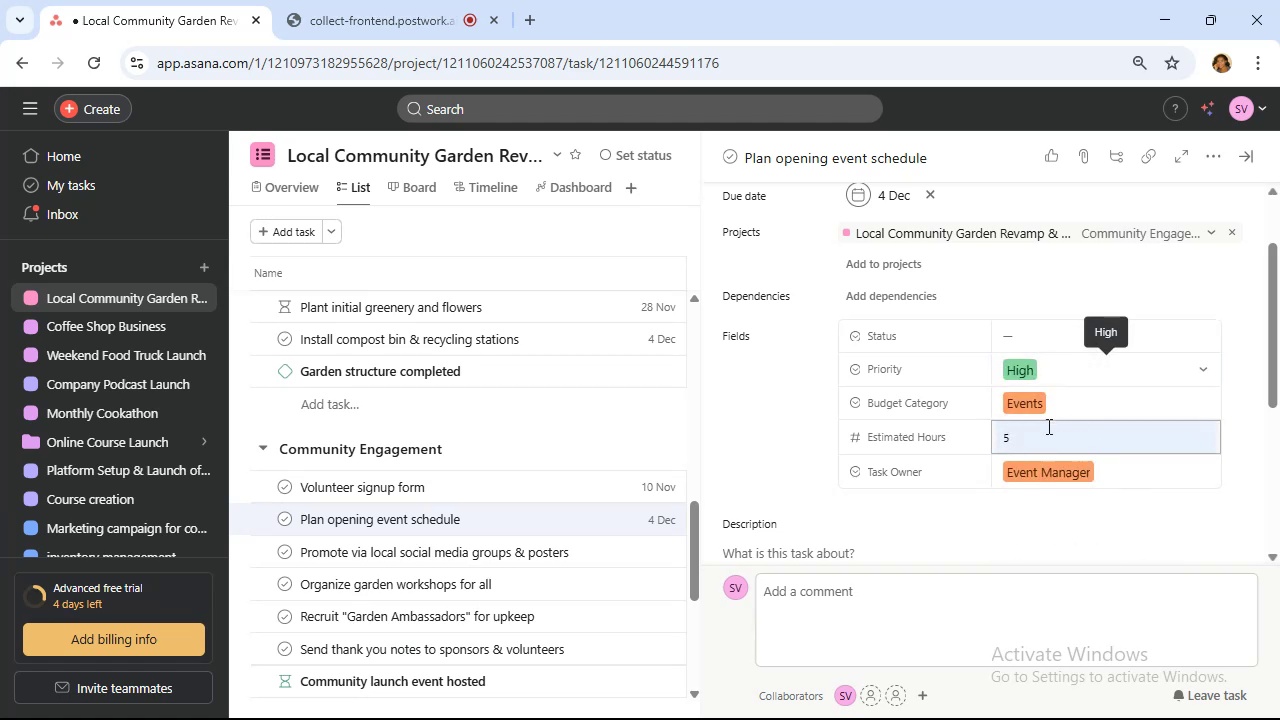 
scroll: coordinate [555, 420], scroll_direction: down, amount: 2.0
 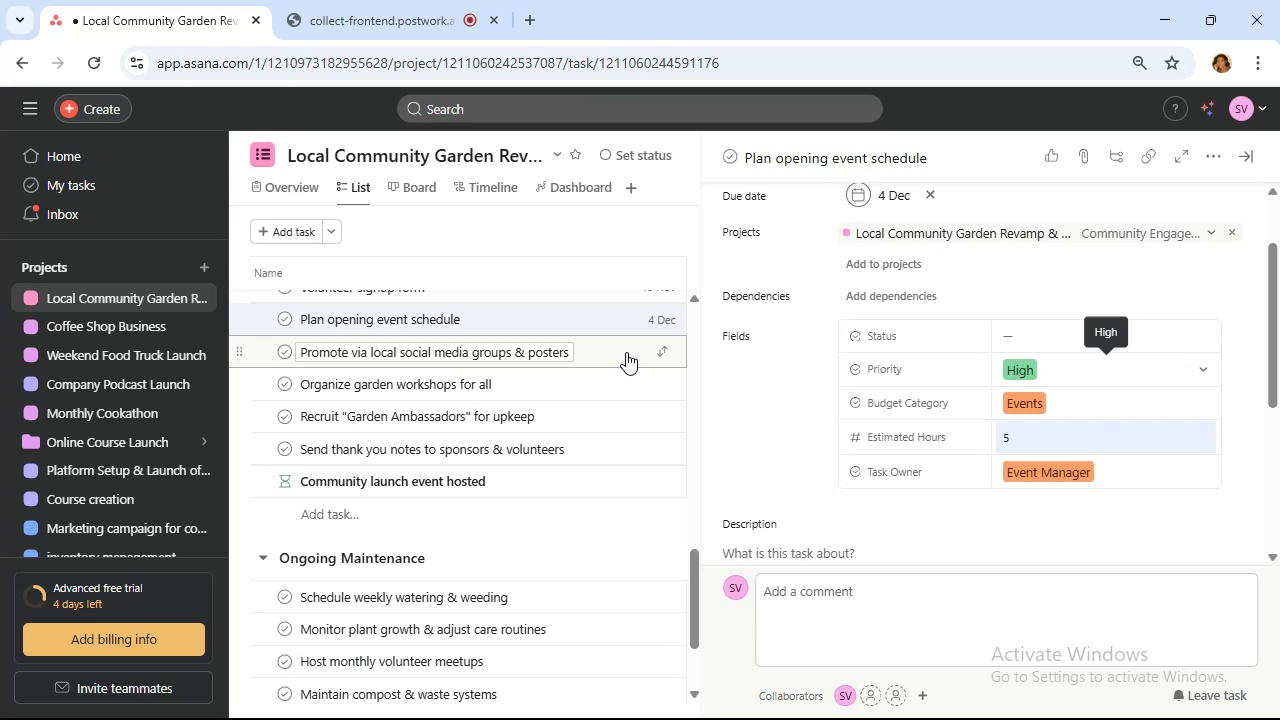 
scroll: coordinate [620, 348], scroll_direction: up, amount: 2.0
 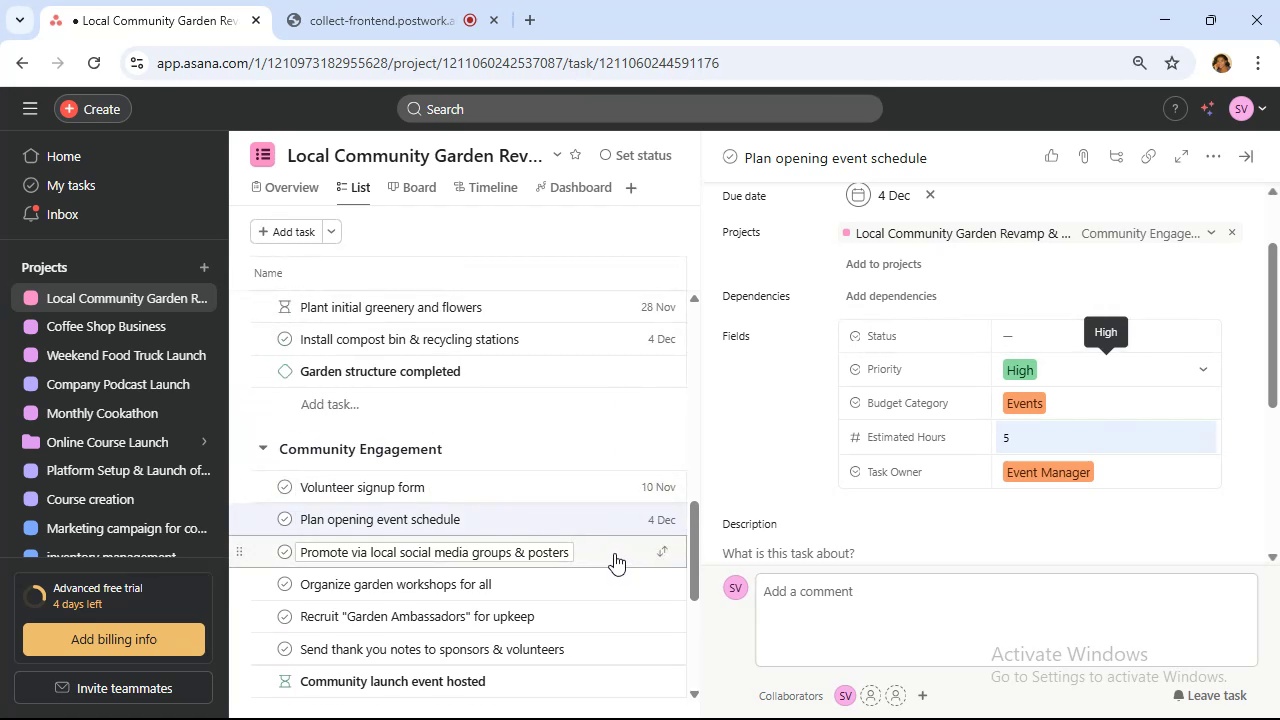 
left_click([614, 549])
 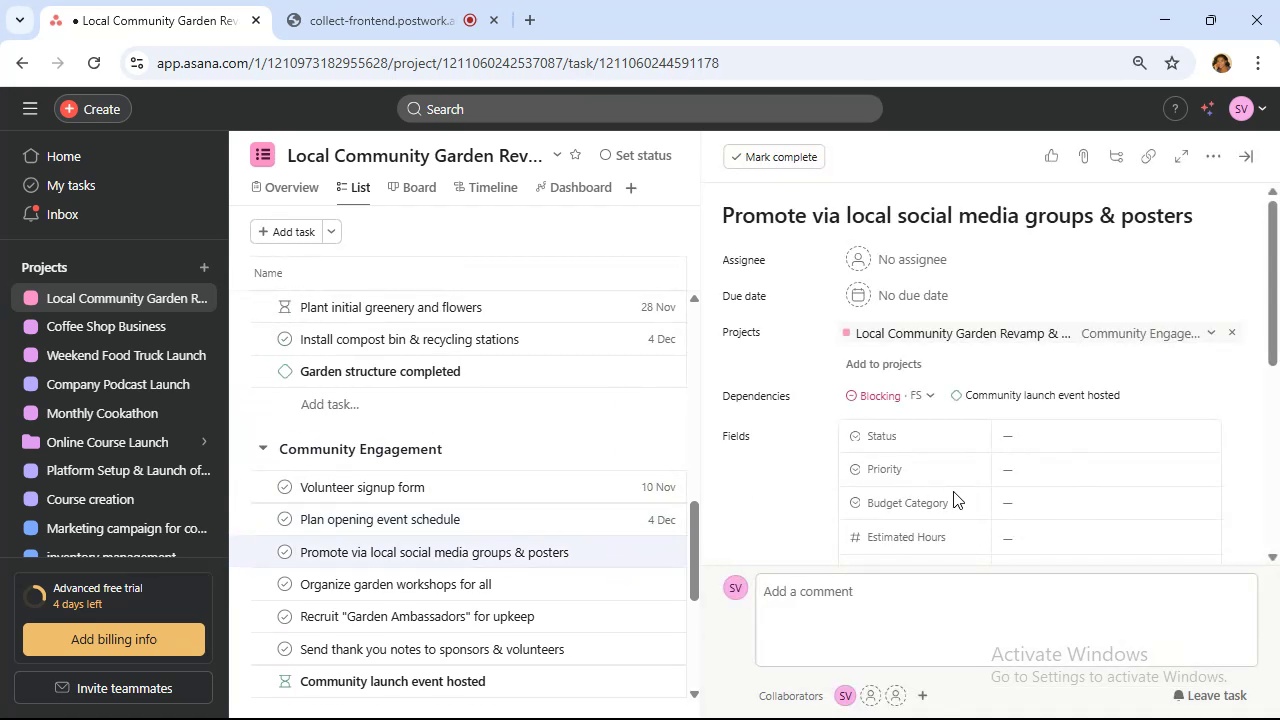 
wait(8.06)
 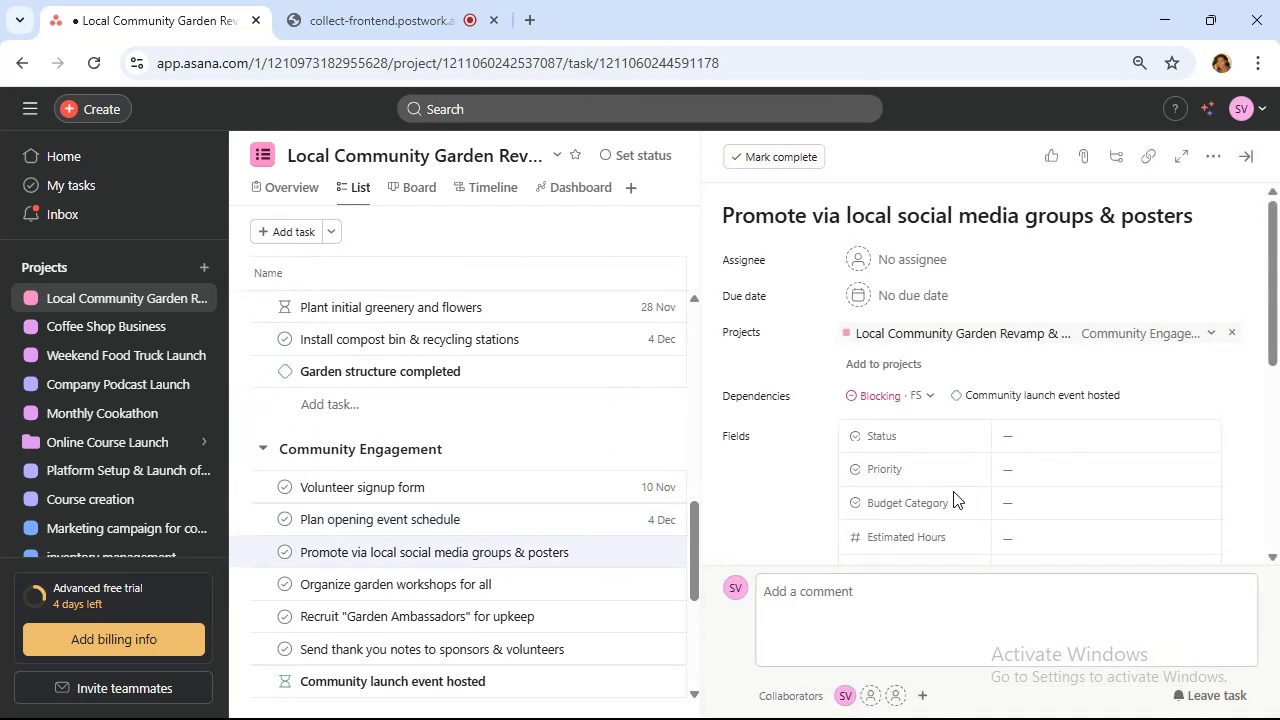 
left_click([1064, 469])
 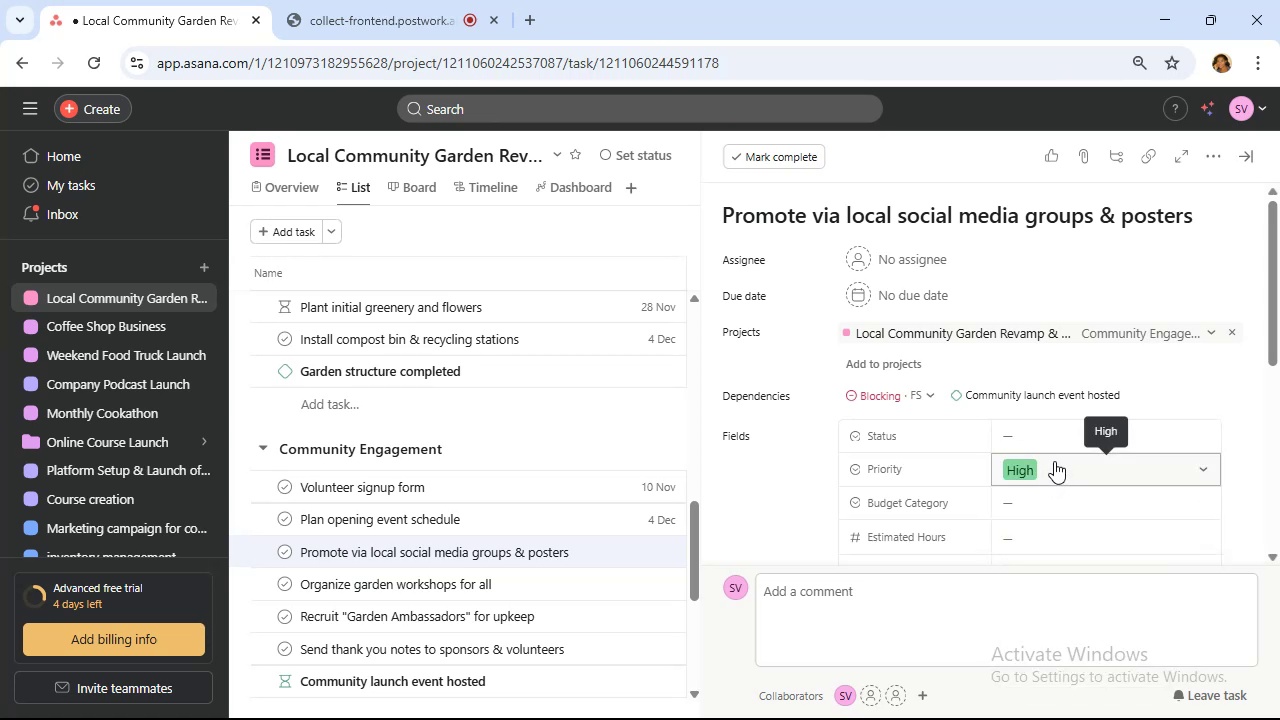 
wait(8.74)
 